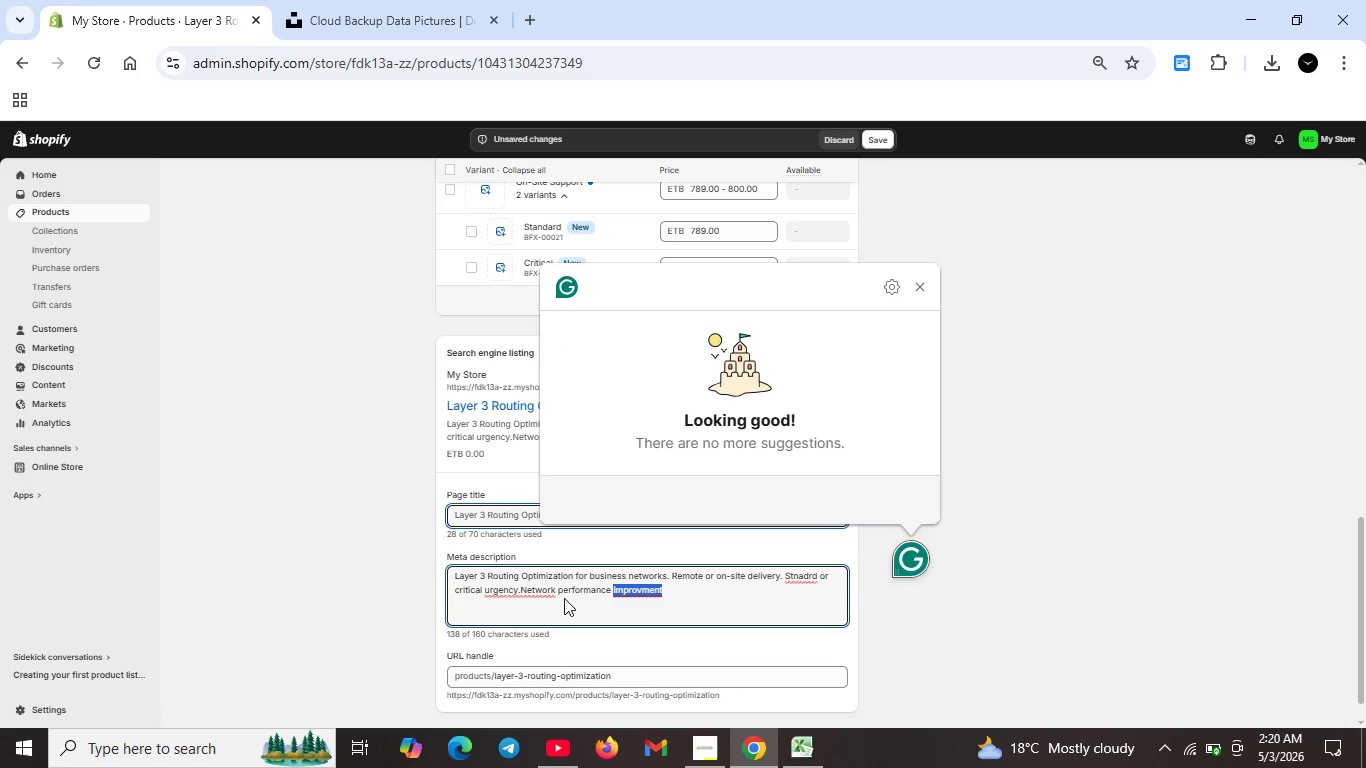 
key(Unknown)
 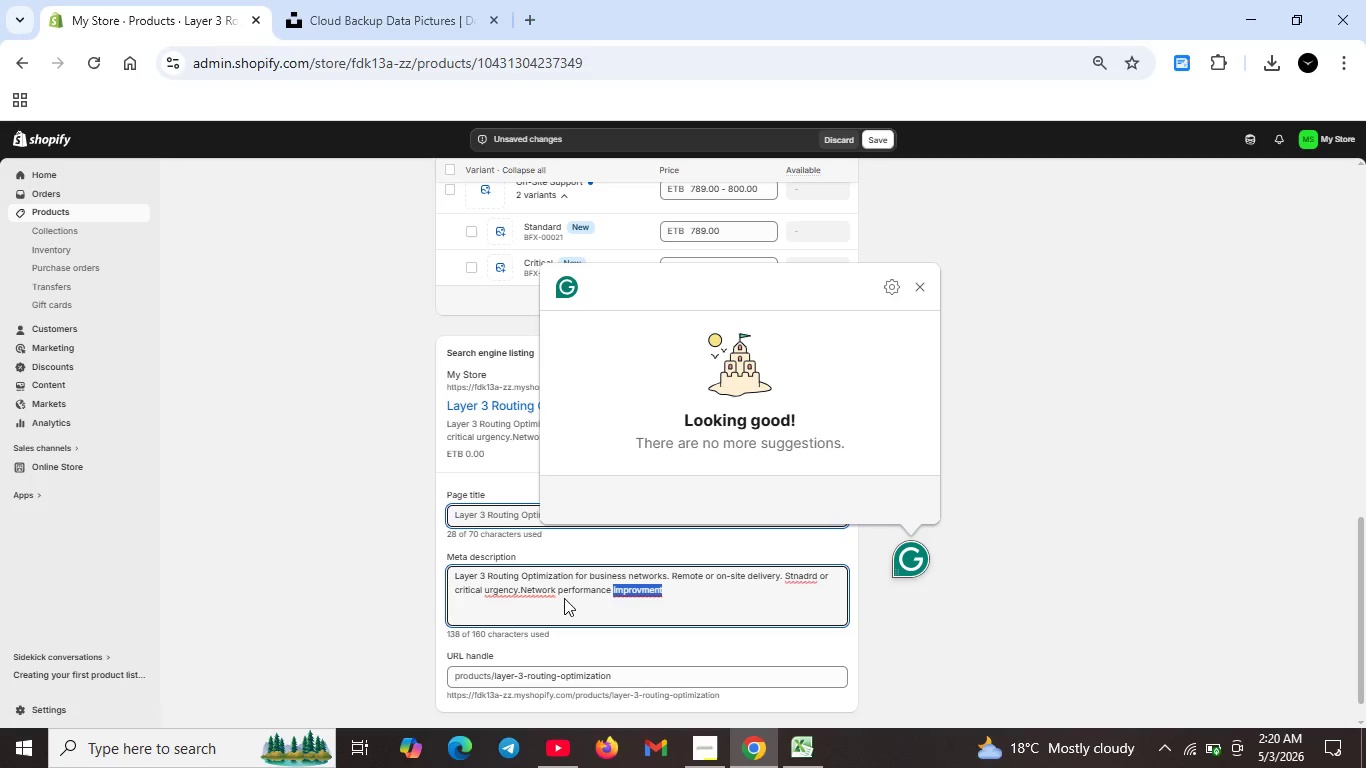 
key(Unknown)
 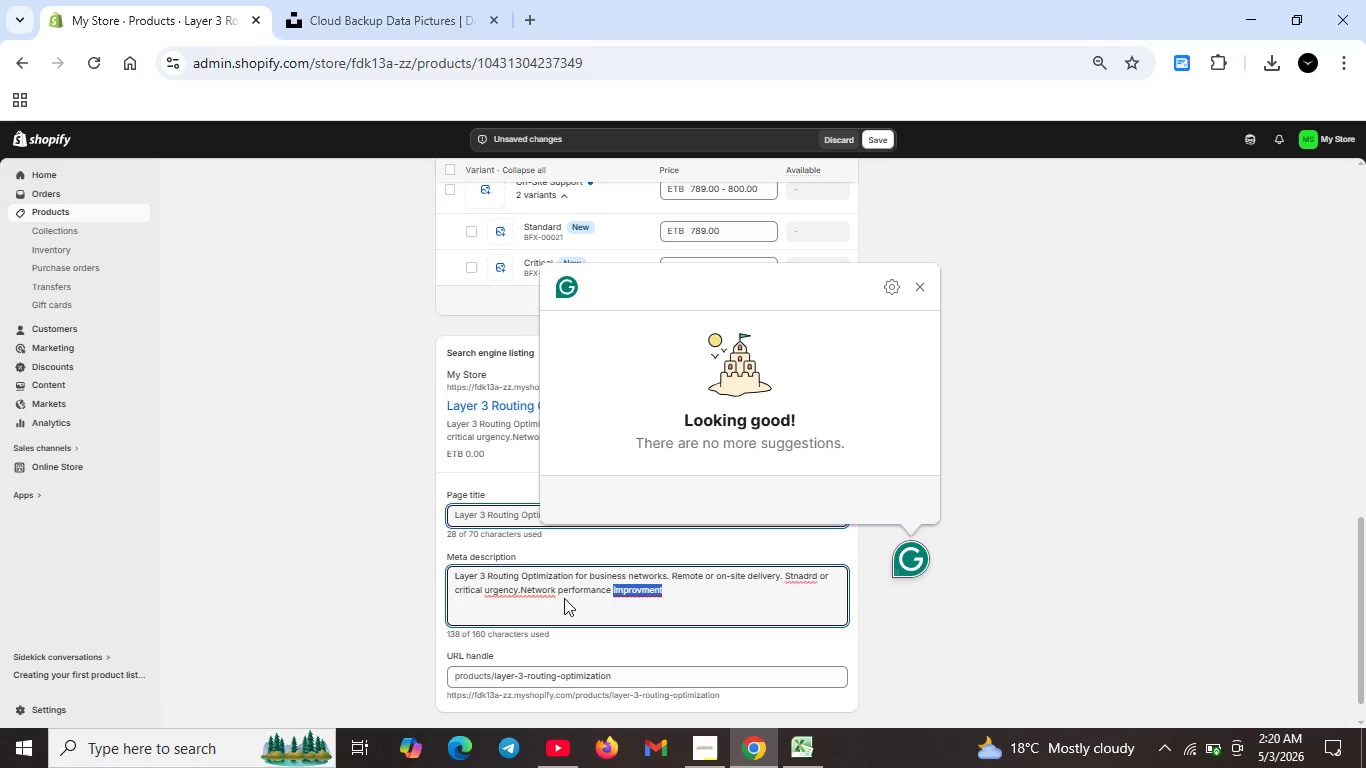 
key(Unknown)
 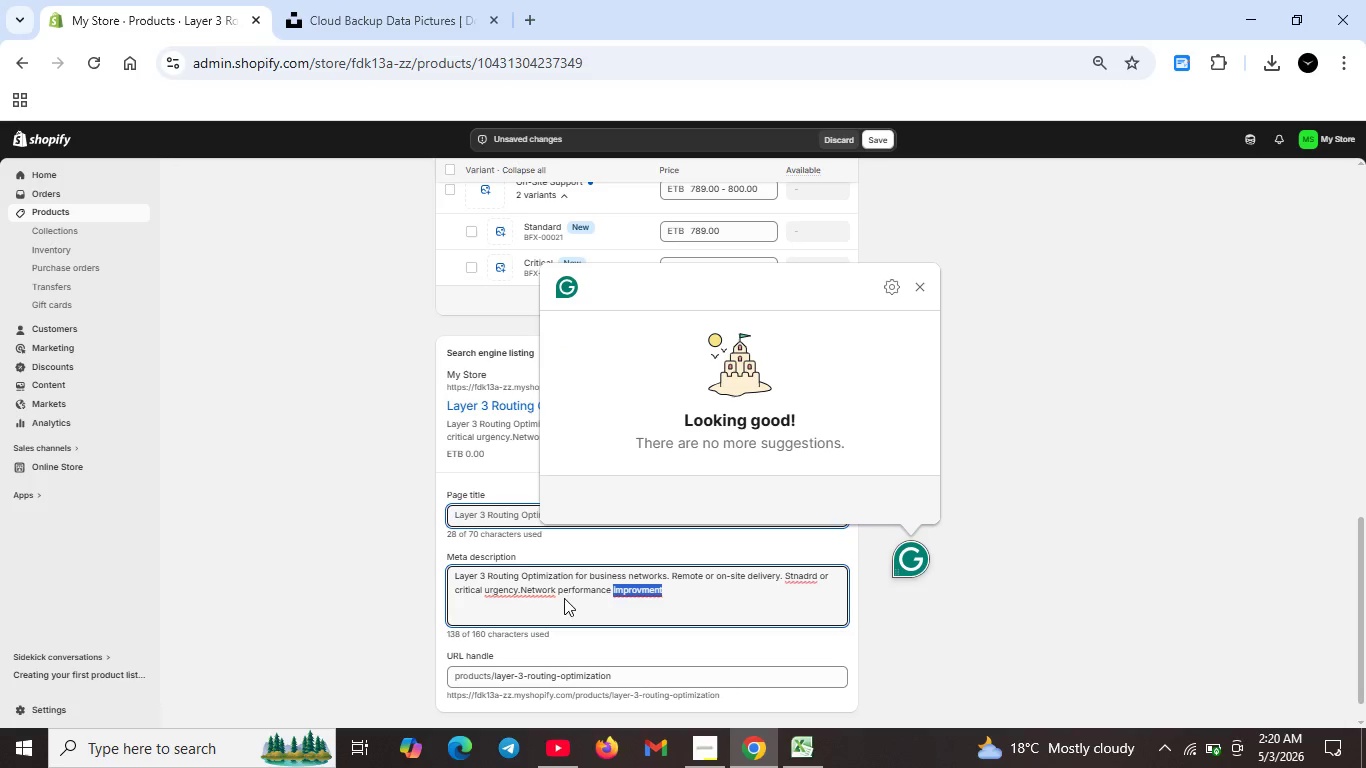 
key(Unknown)
 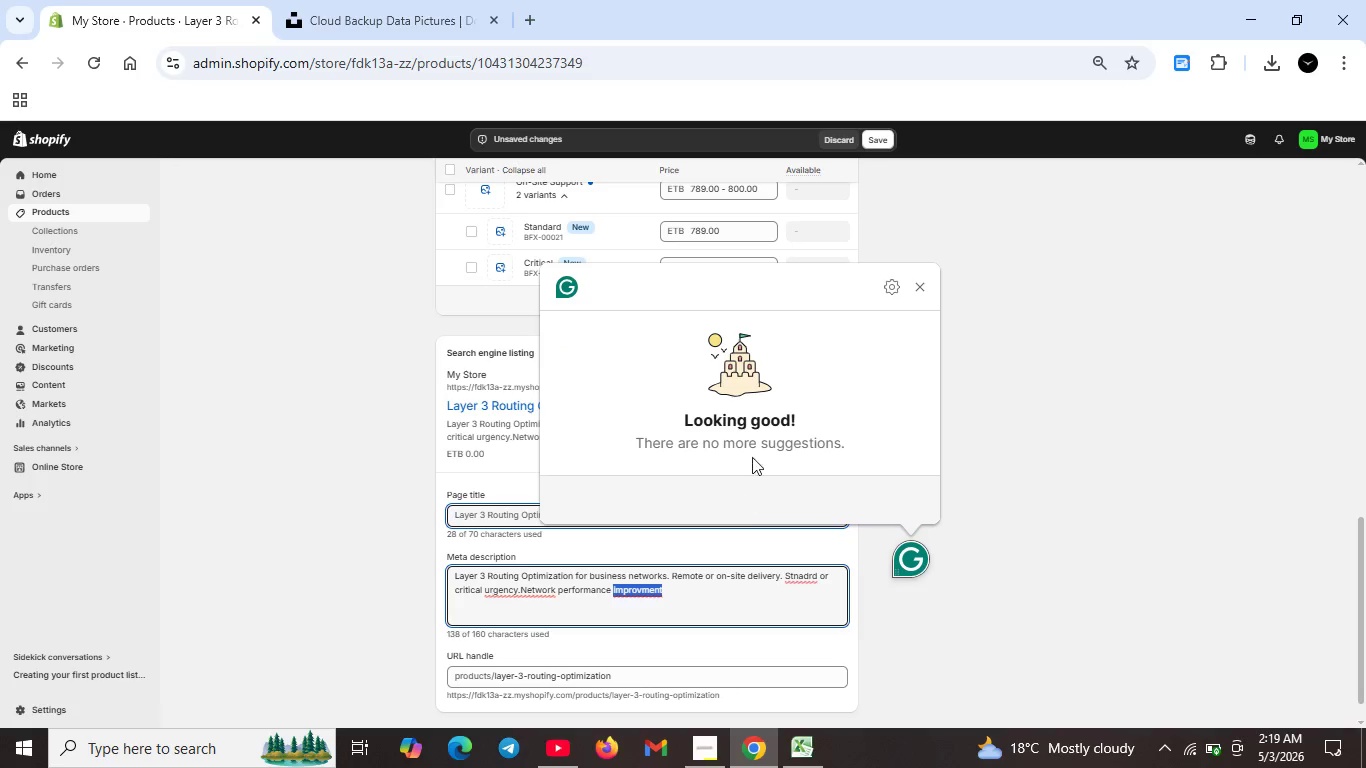 
key(Unknown)
 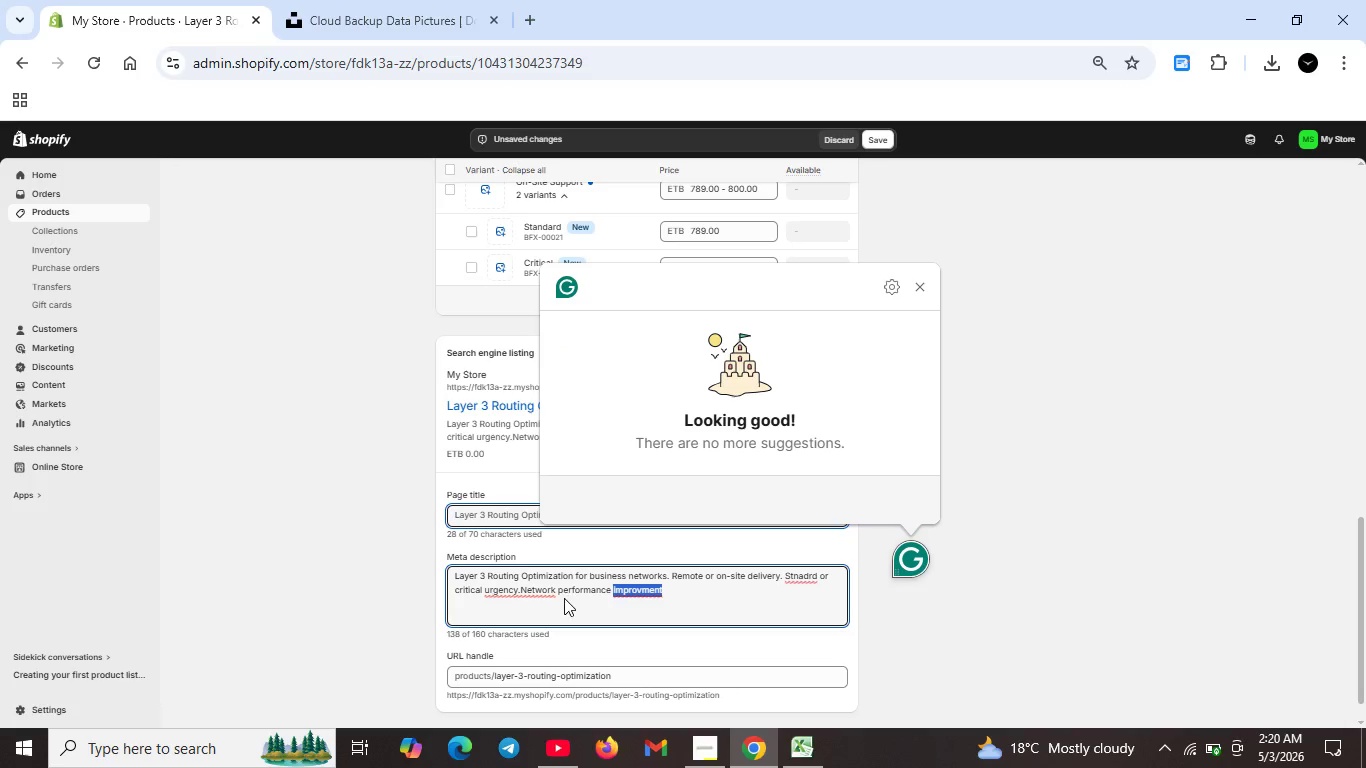 
key(Unknown)
 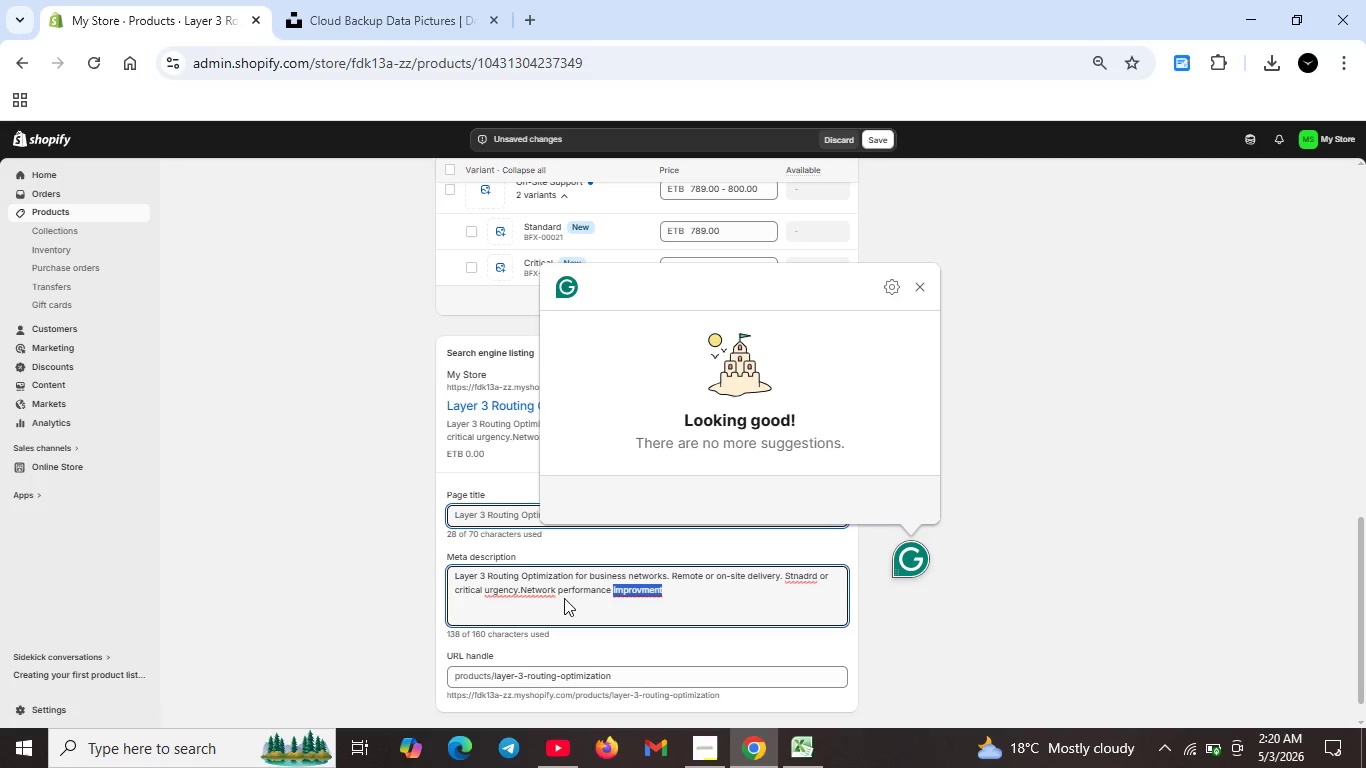 
key(Unknown)
 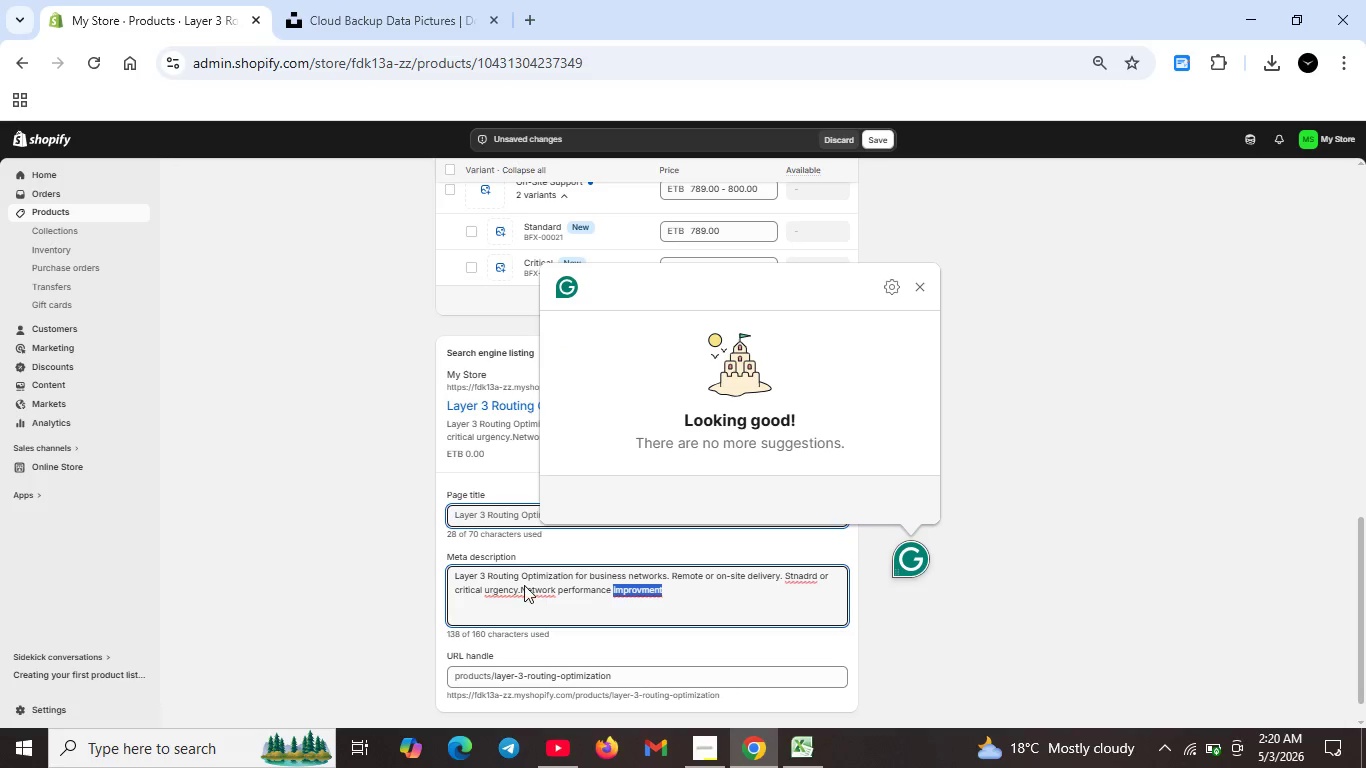 
key(Unknown)
 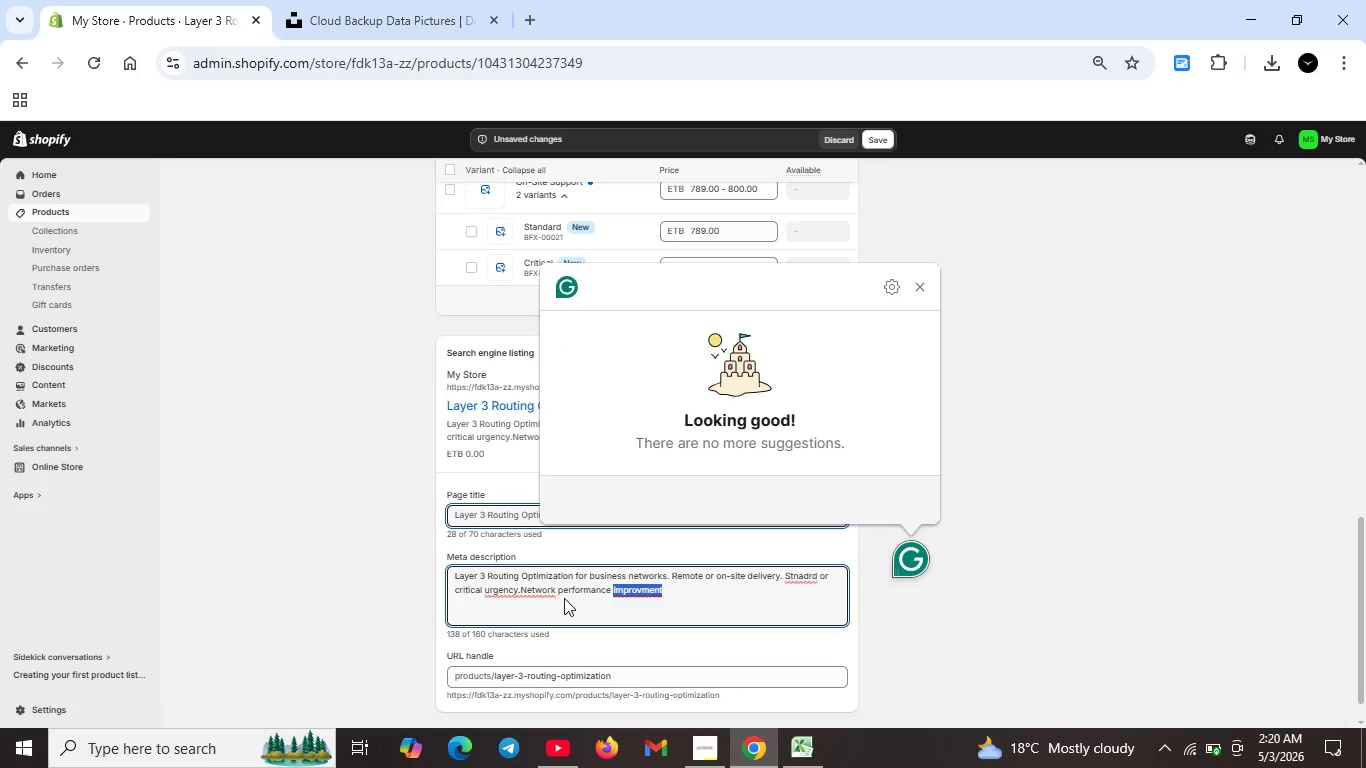 
left_click([523, 585])
 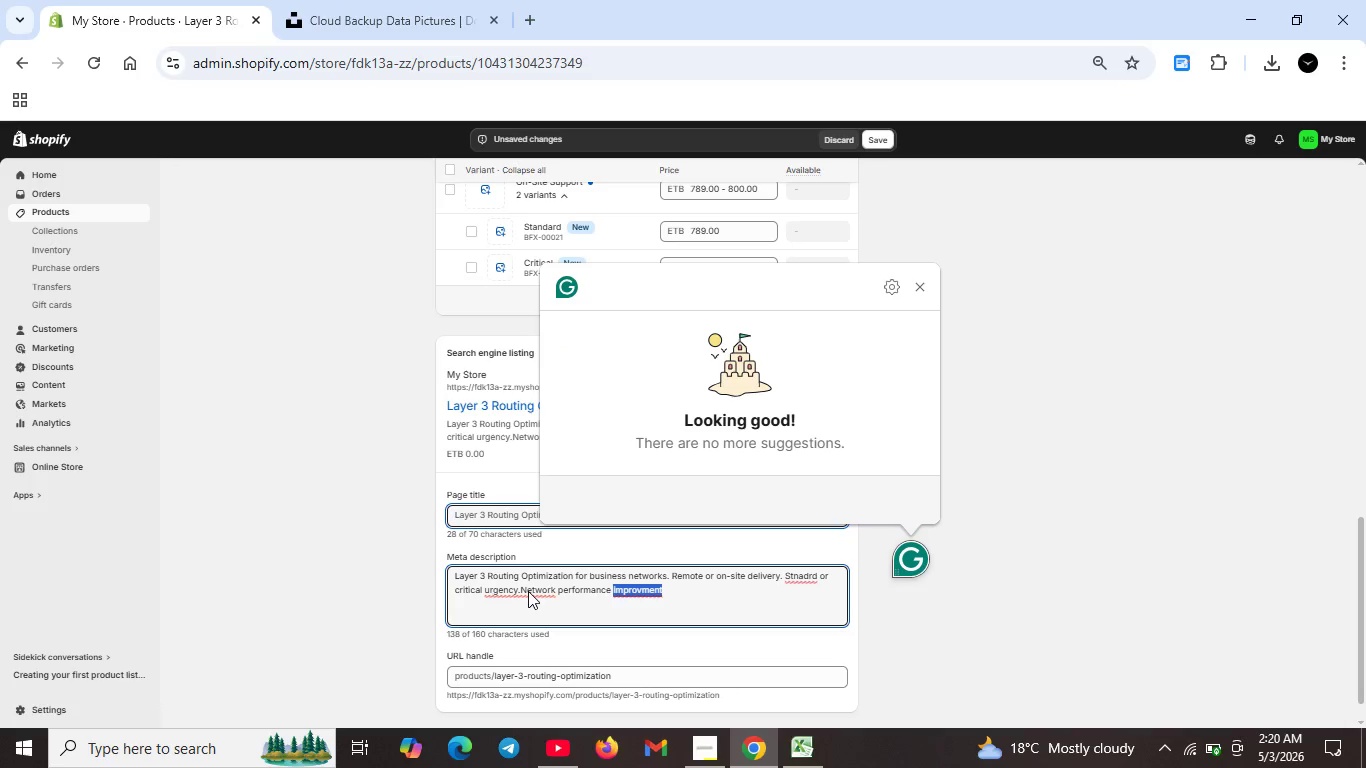 
left_click([528, 591])
 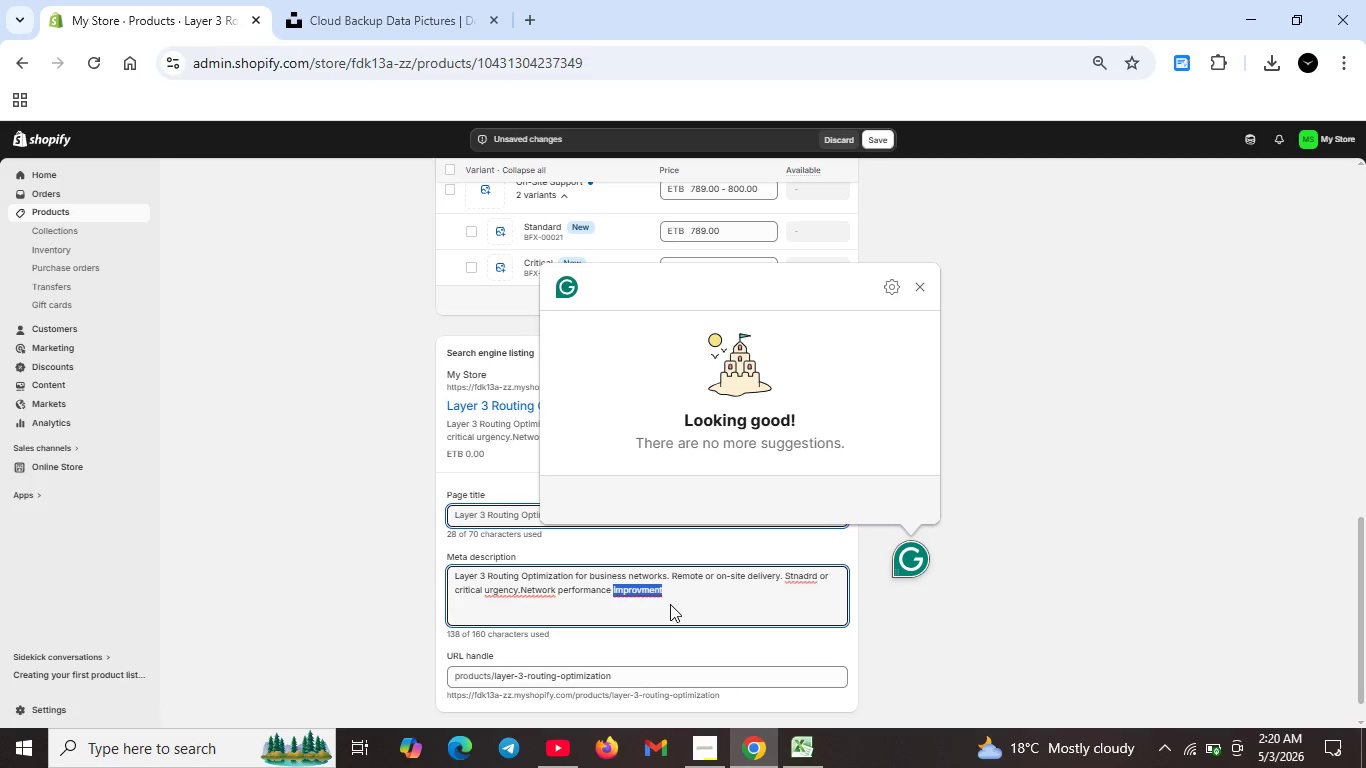 
left_click([670, 604])
 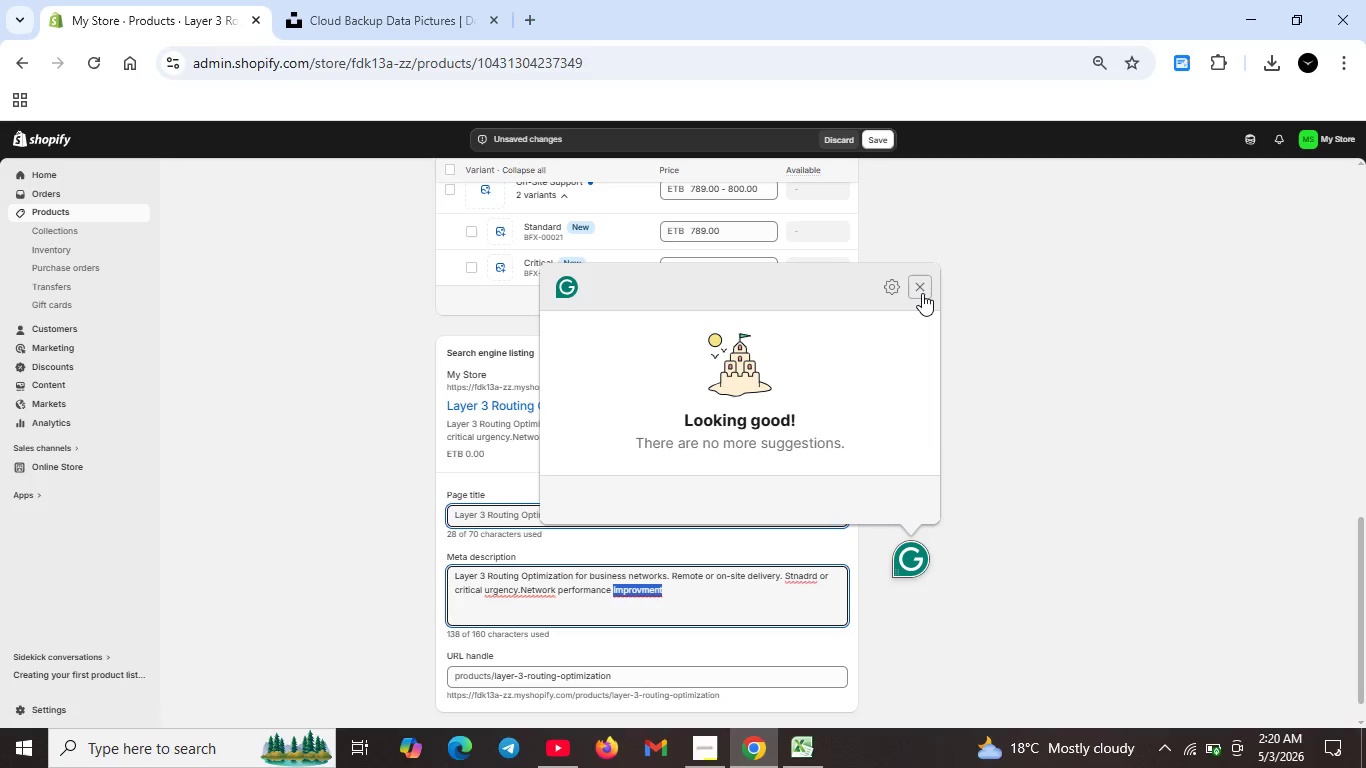 
left_click([922, 293])
 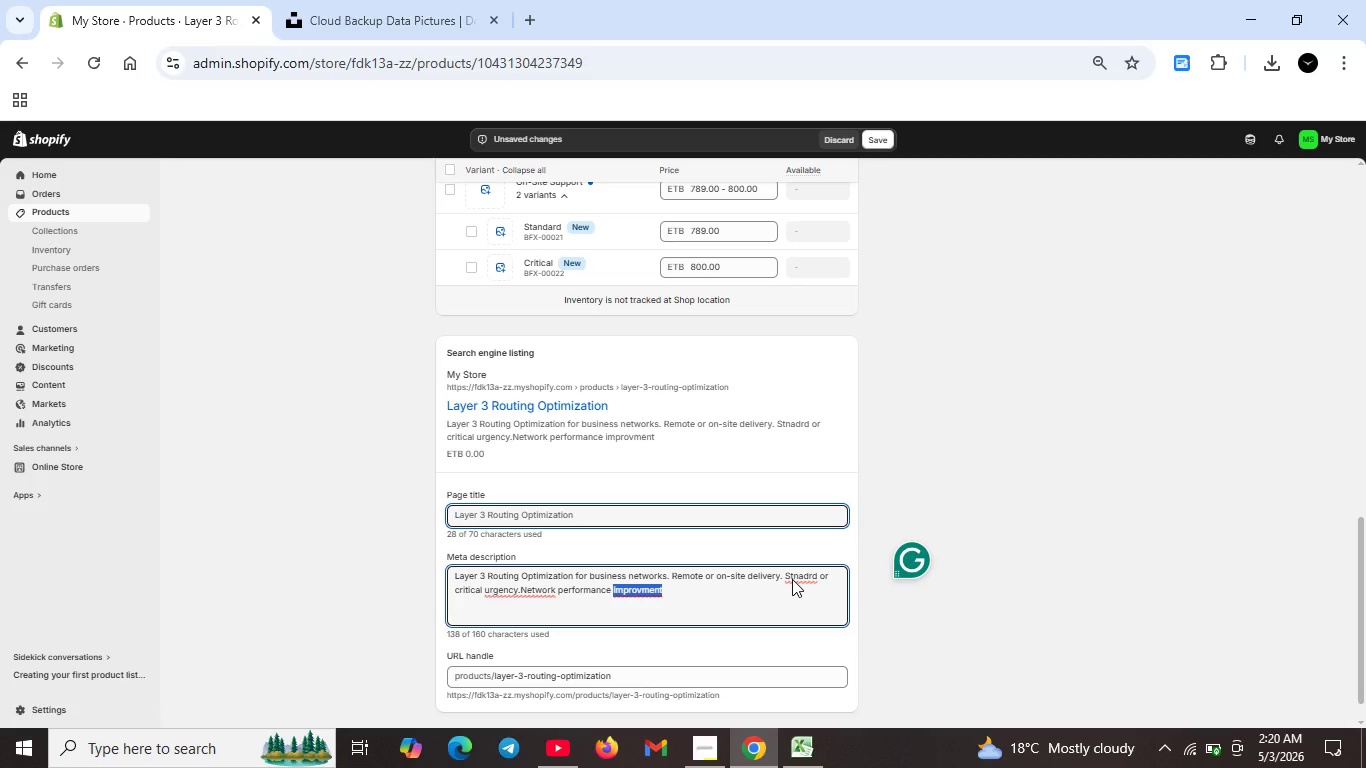 
left_click([794, 578])
 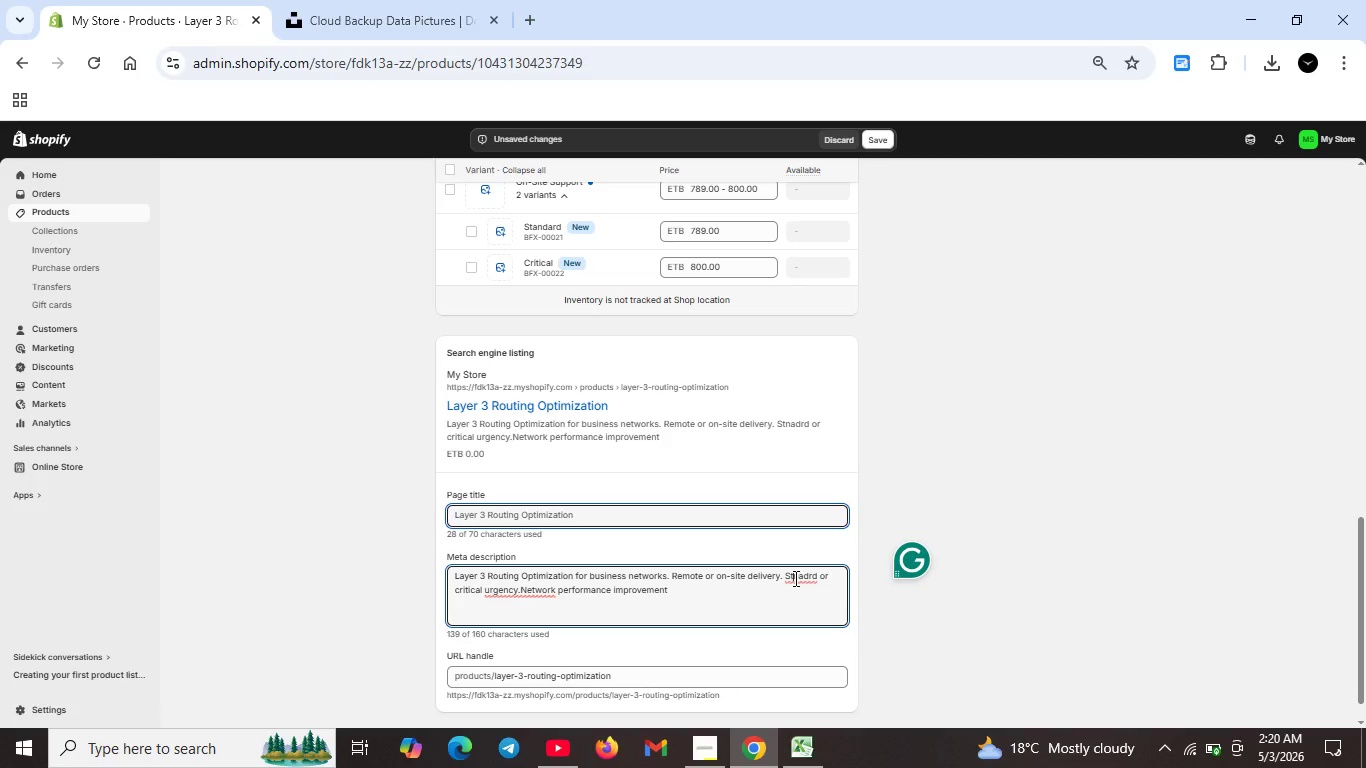 
key(A)
 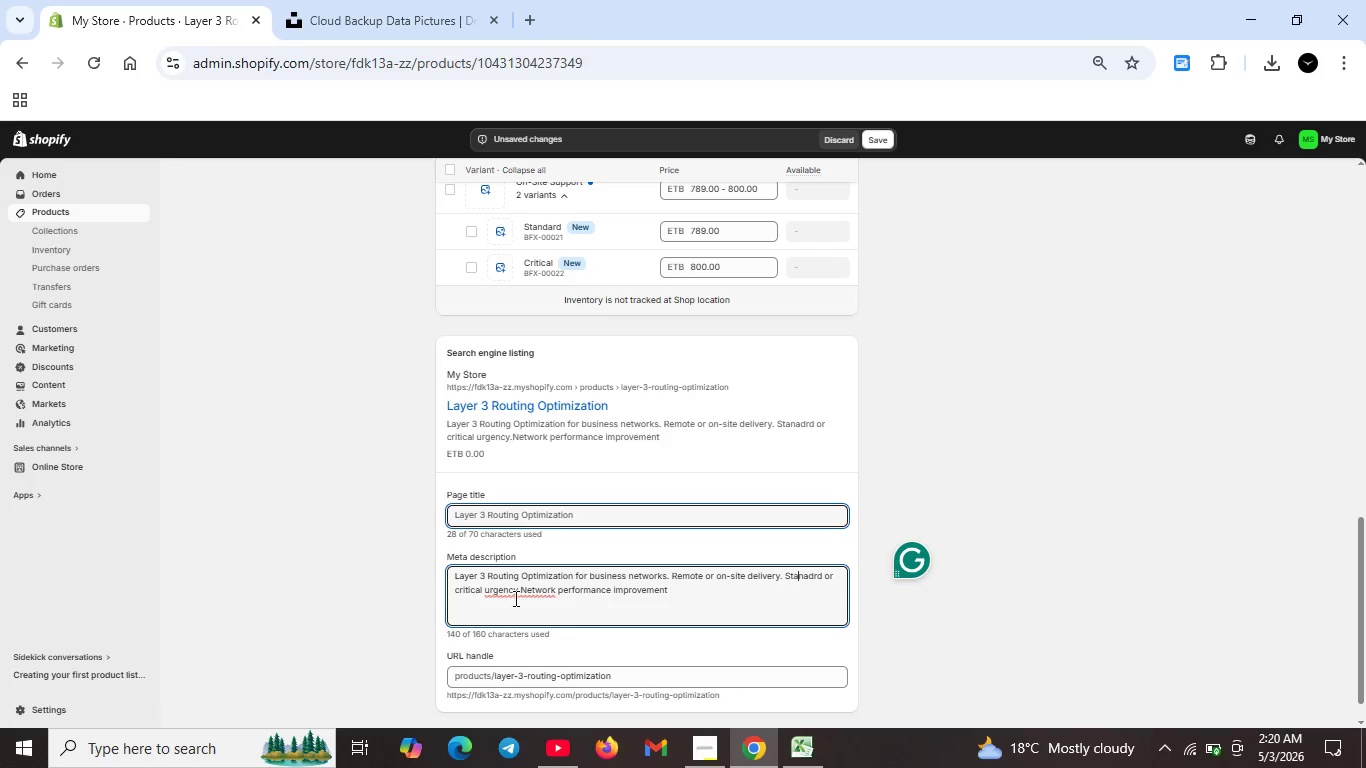 
left_click([521, 590])
 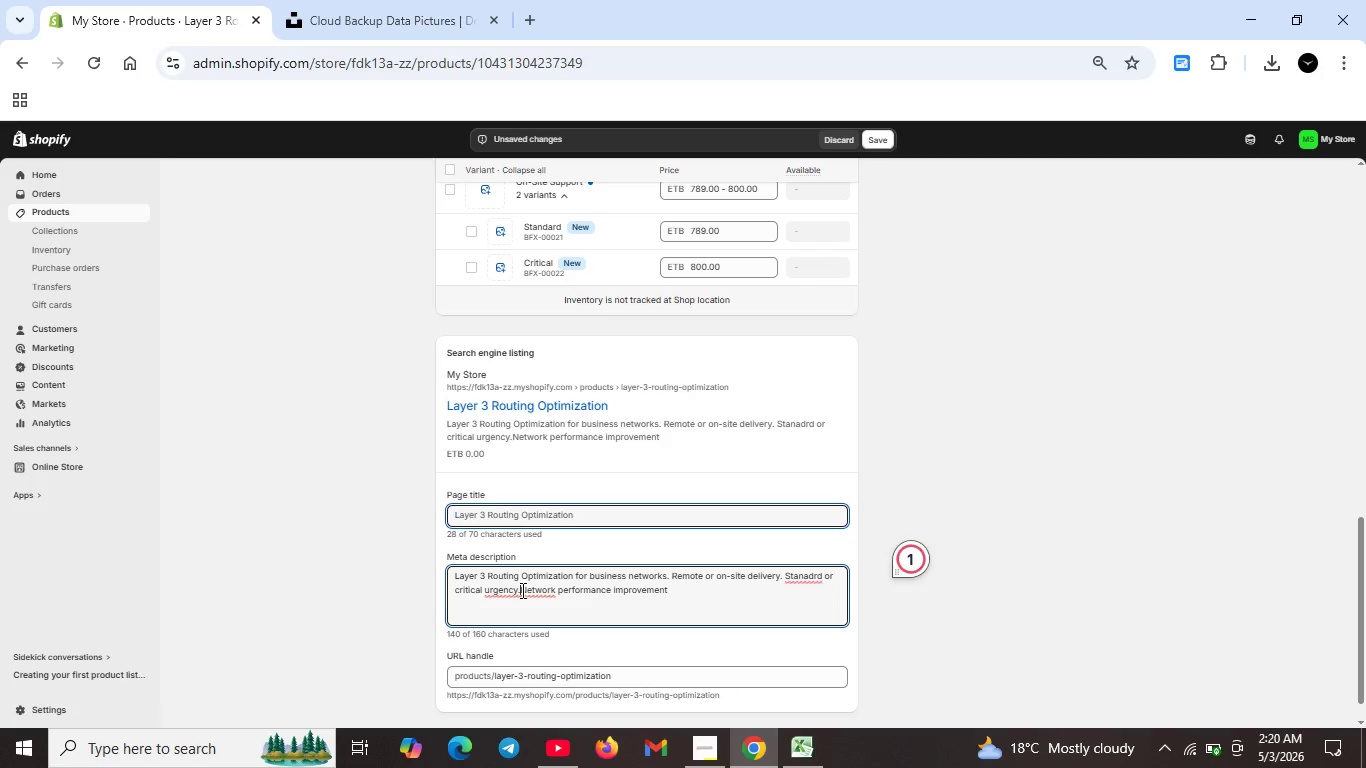 
key(Space)
 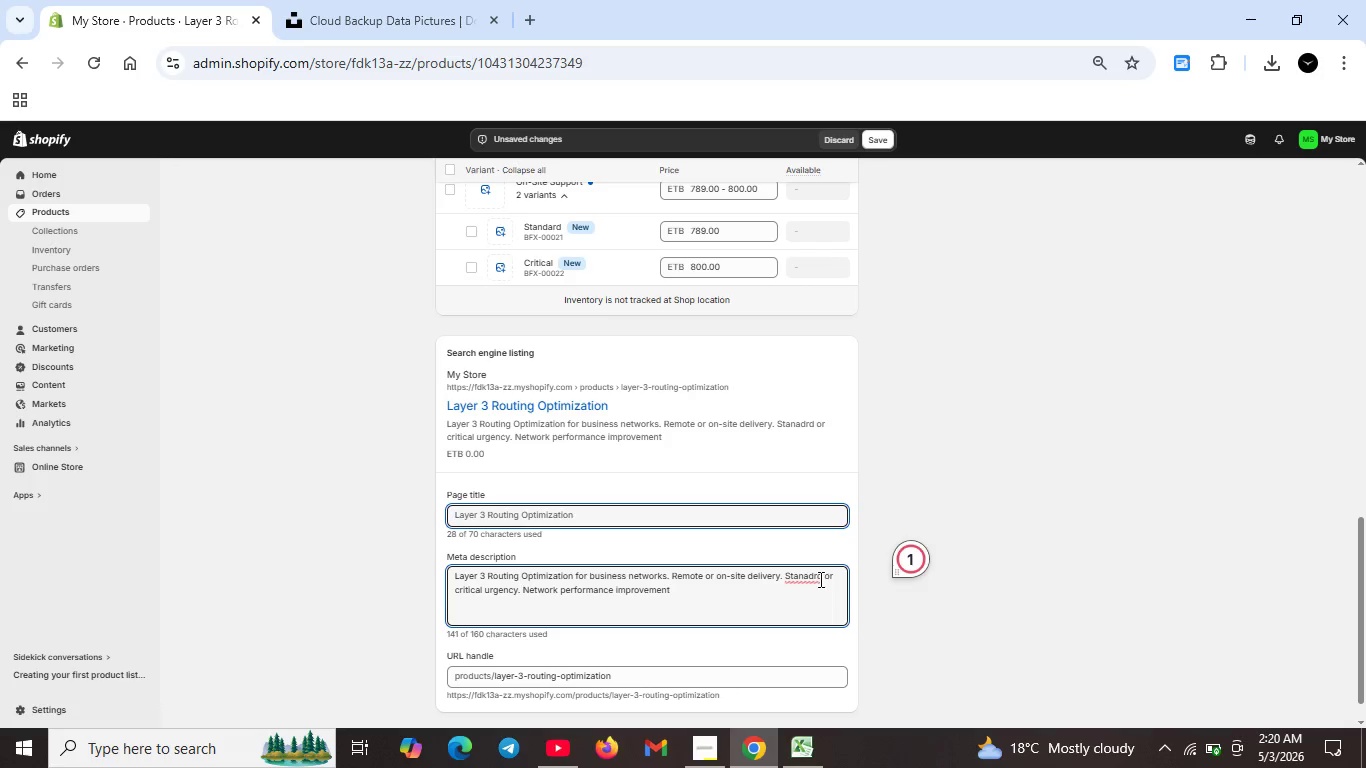 
left_click([810, 574])
 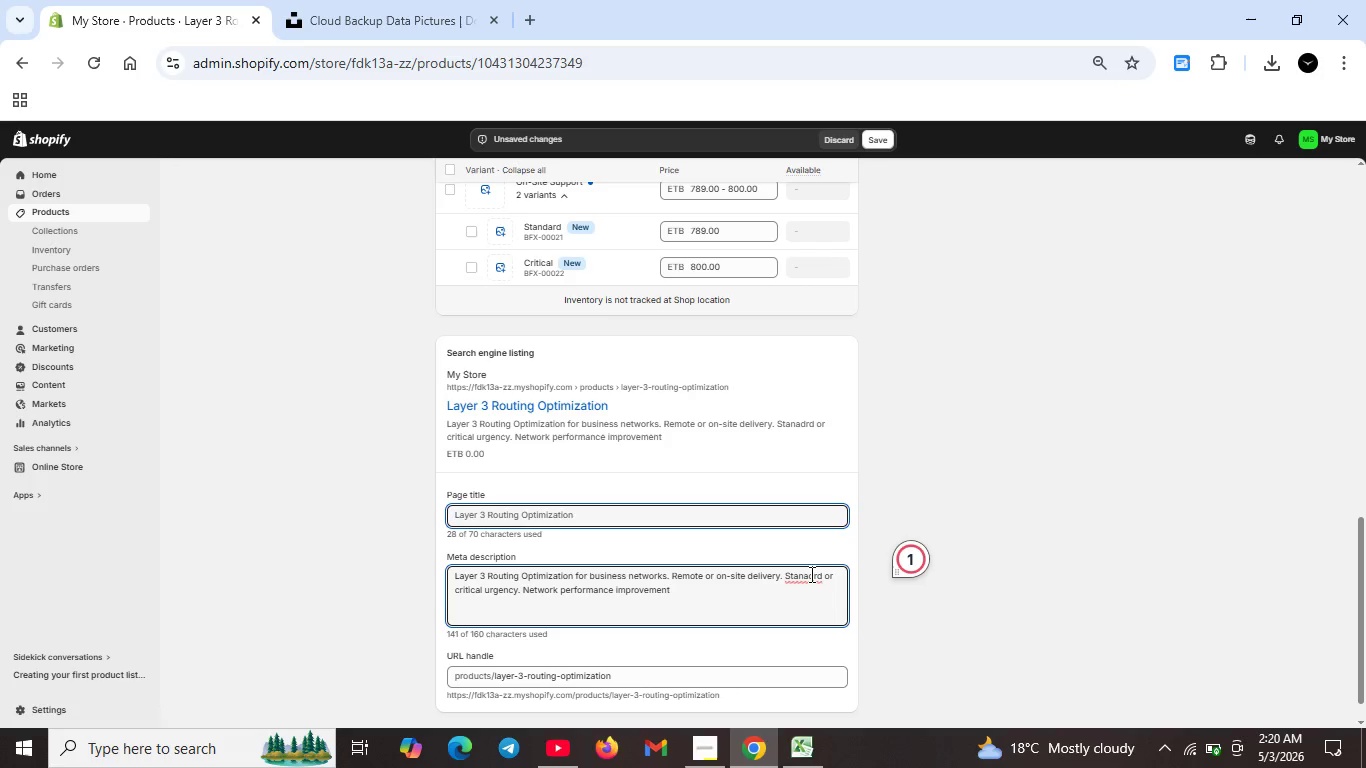 
key(Backspace)
 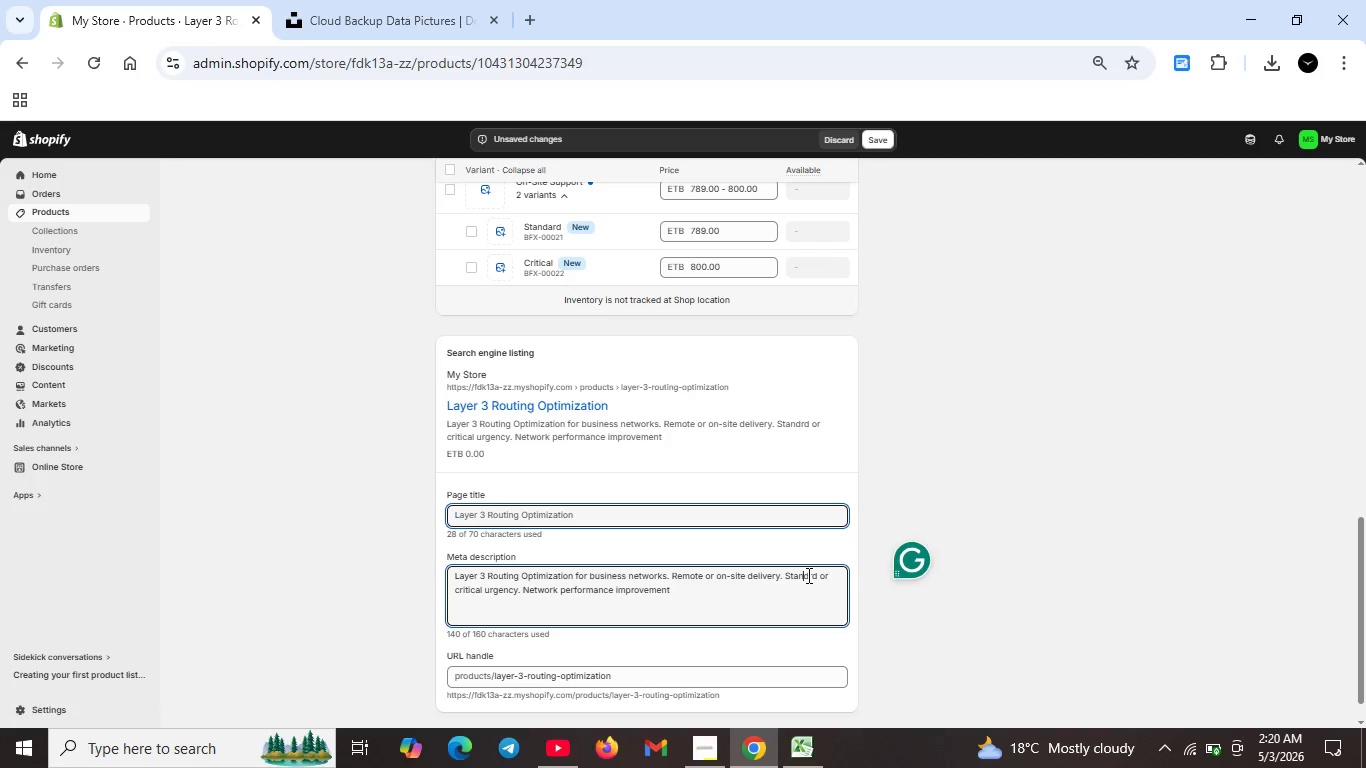 
left_click([807, 575])
 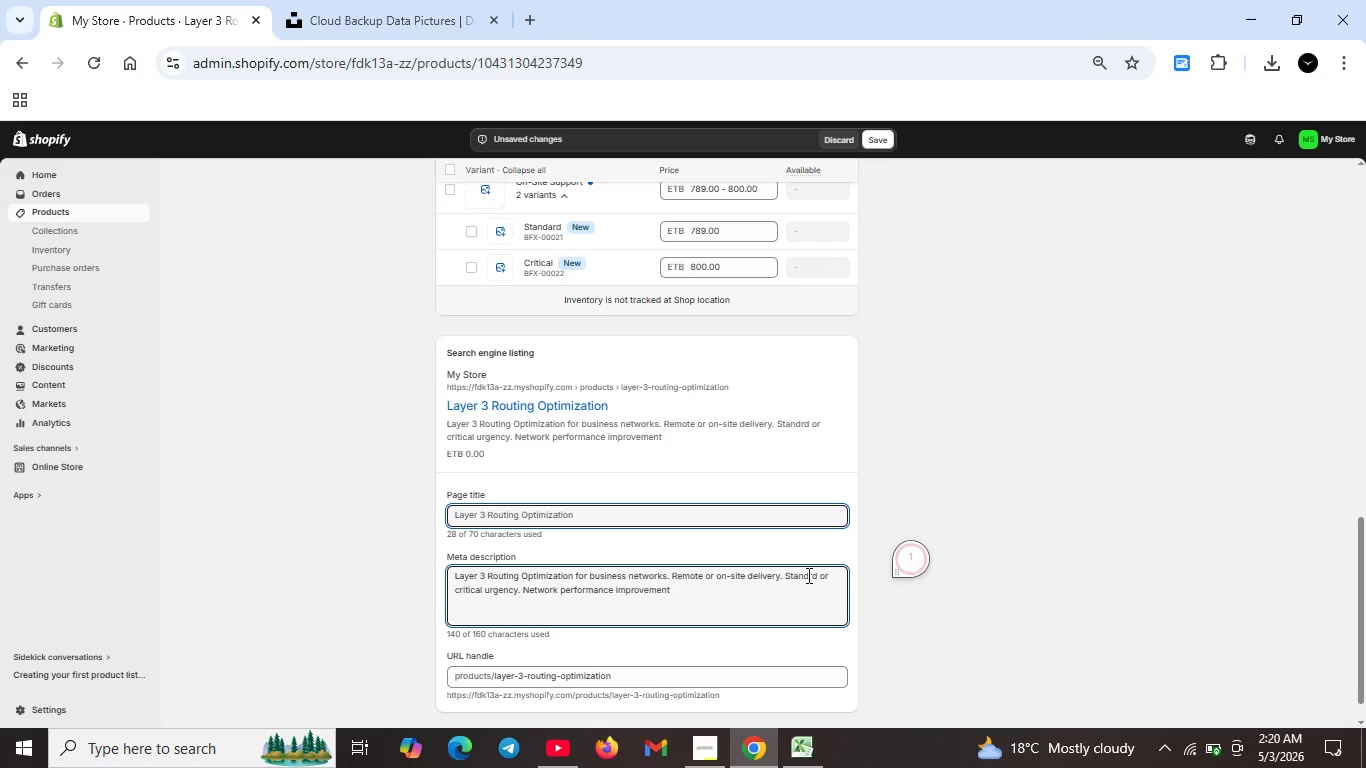 
key(A)
 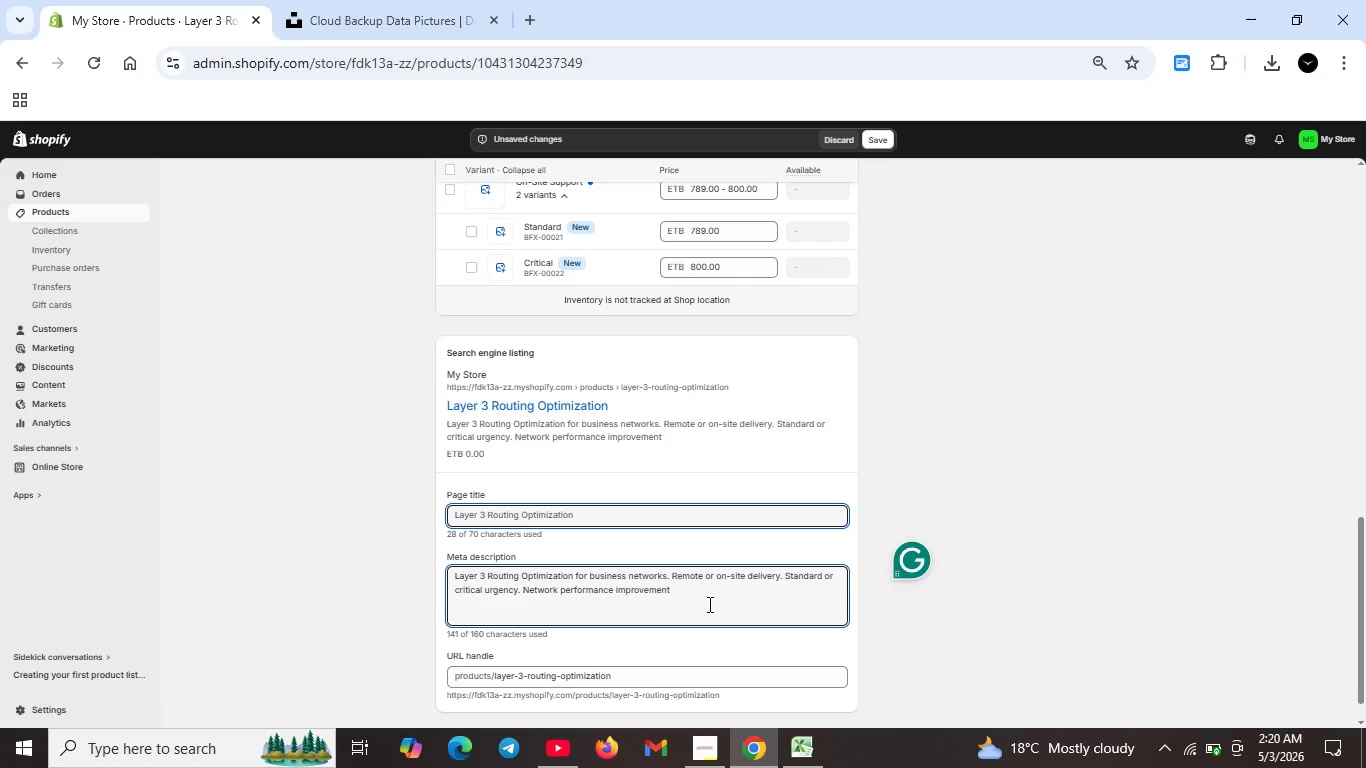 
scroll: coordinate [577, 572], scroll_direction: up, amount: 23.0
 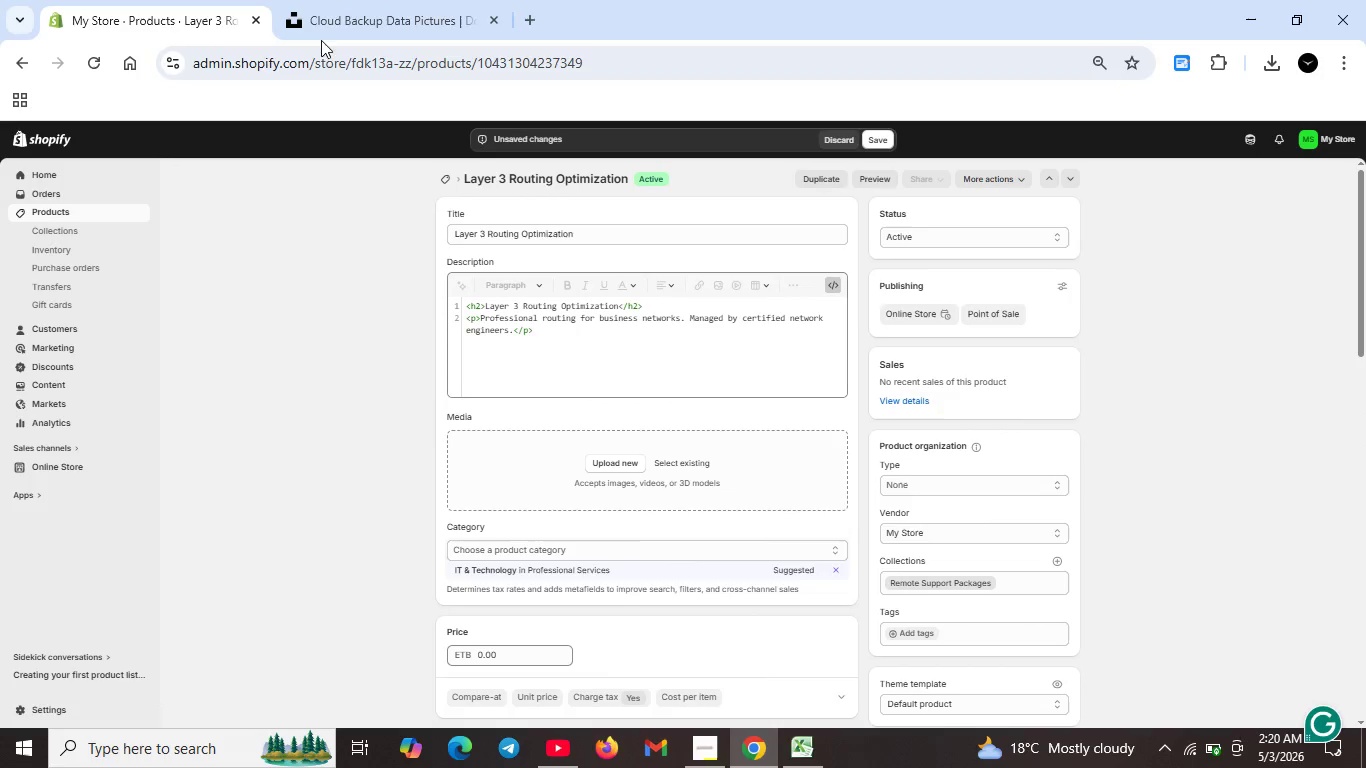 
left_click([357, 17])
 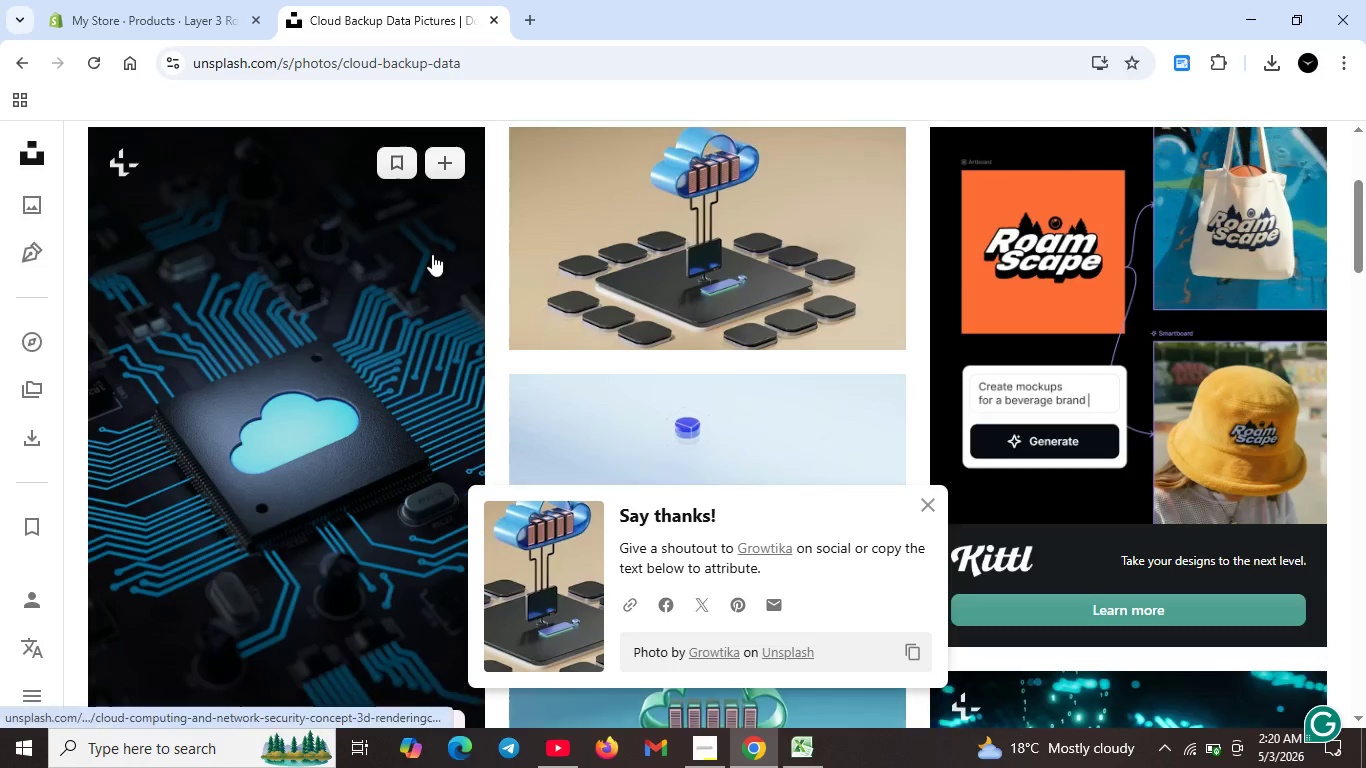 
scroll: coordinate [421, 259], scroll_direction: up, amount: 16.0
 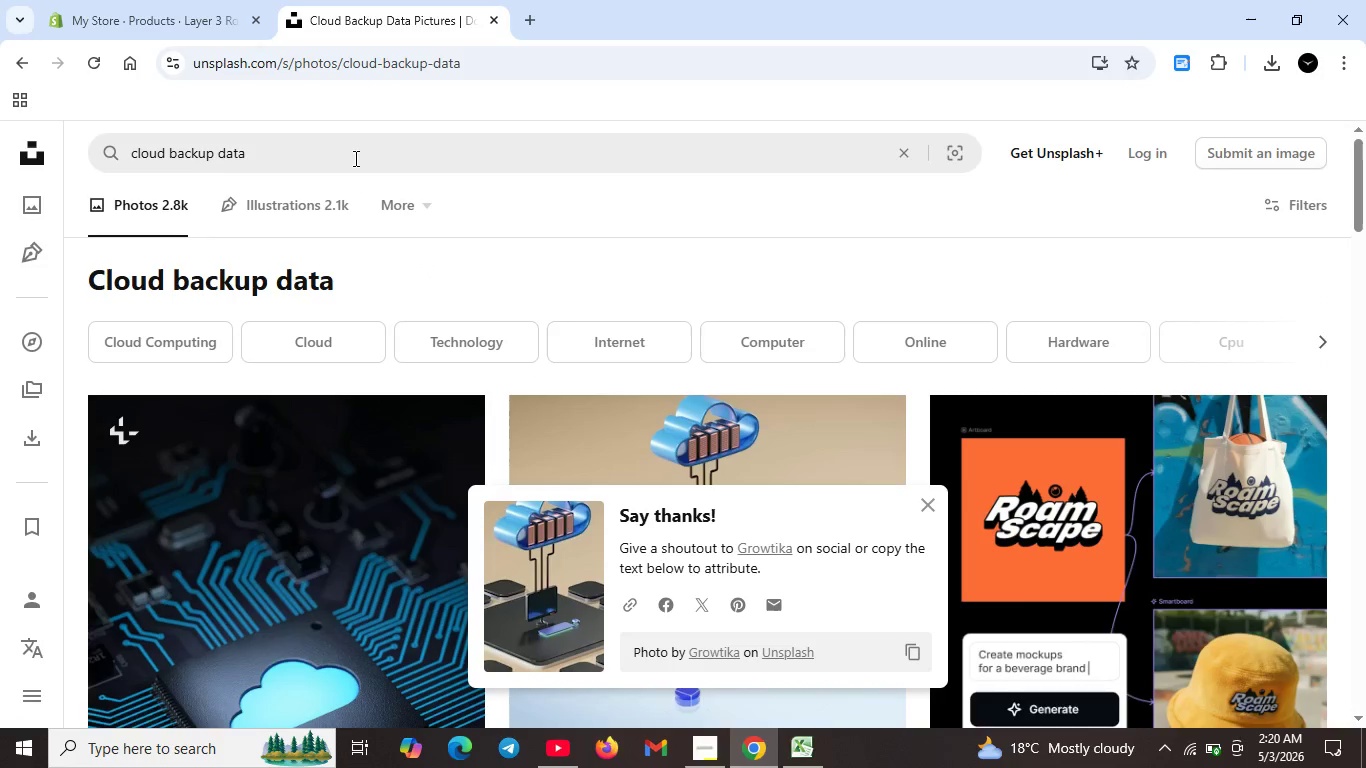 
left_click([354, 158])
 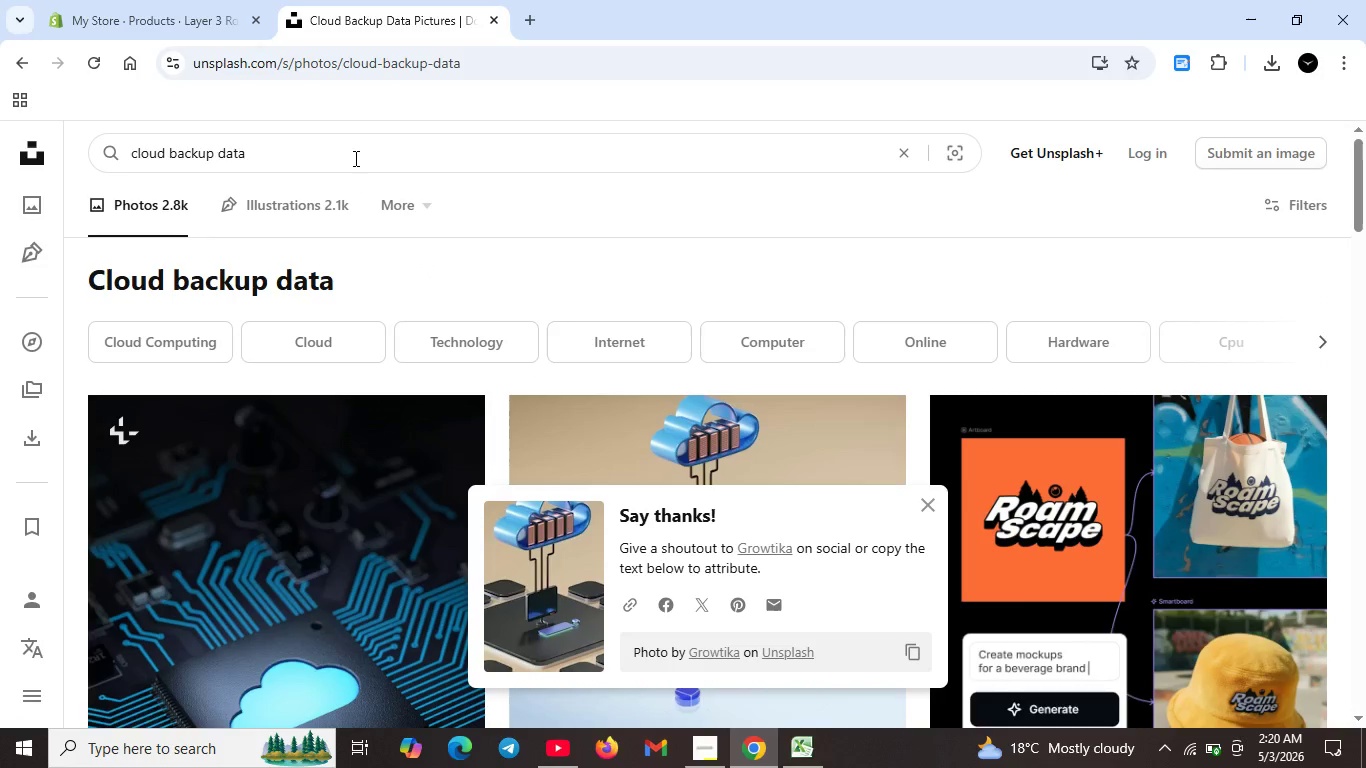 
key(Control+A)
 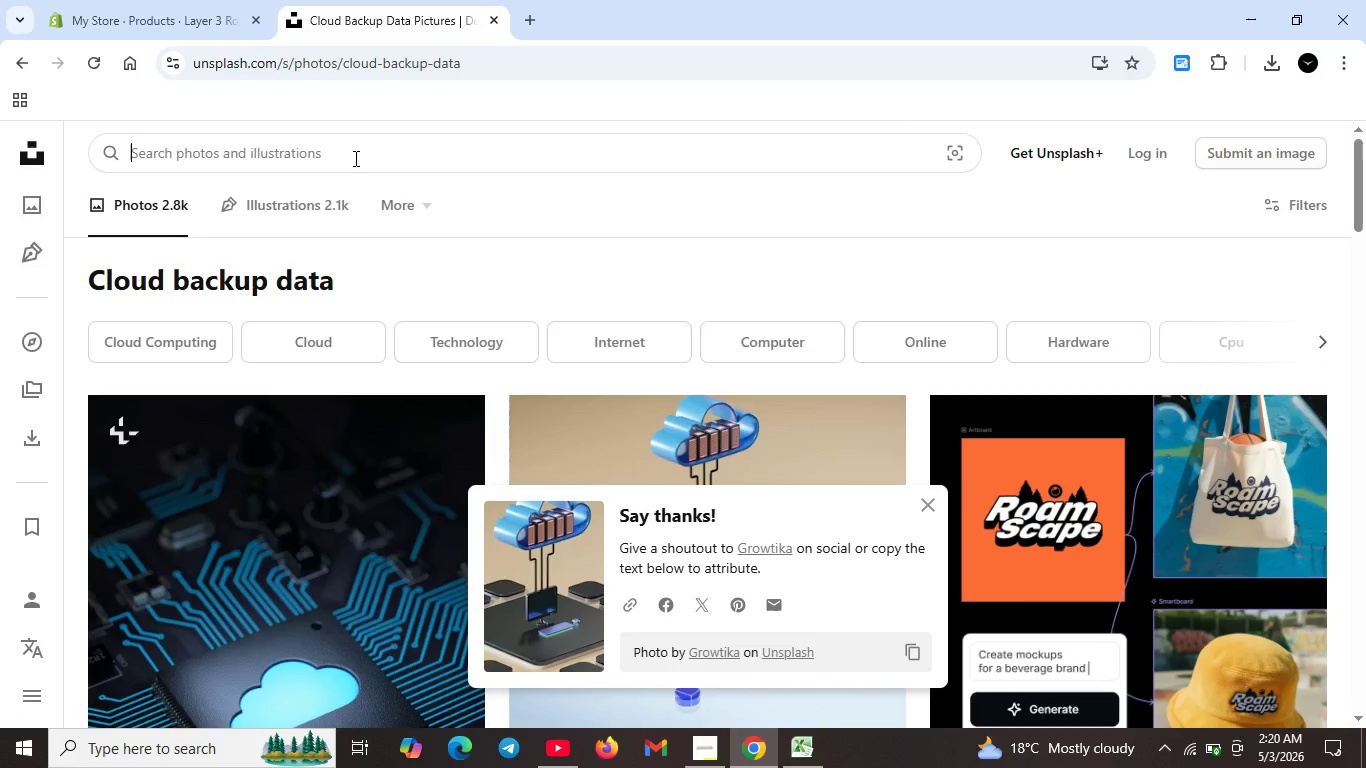 
key(Backspace)
type(network routing )
 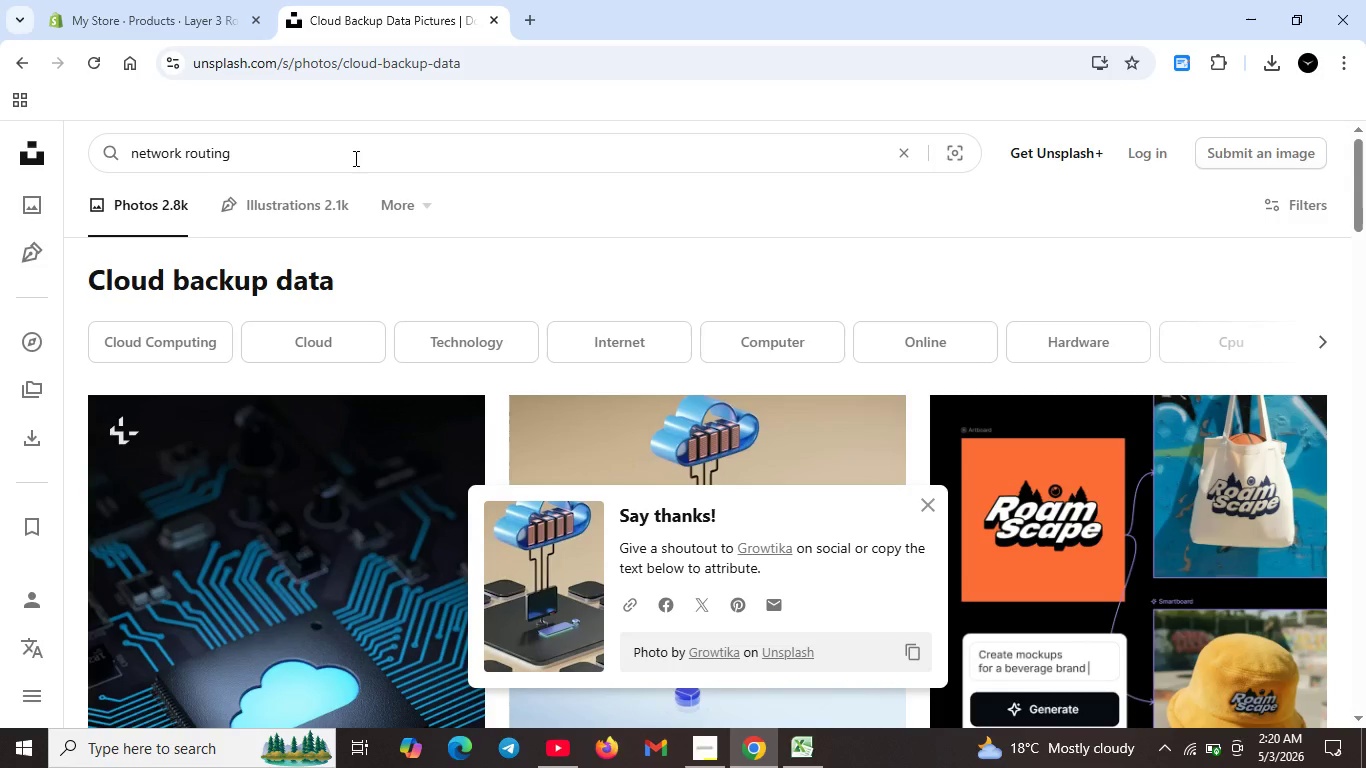 
key(Enter)
 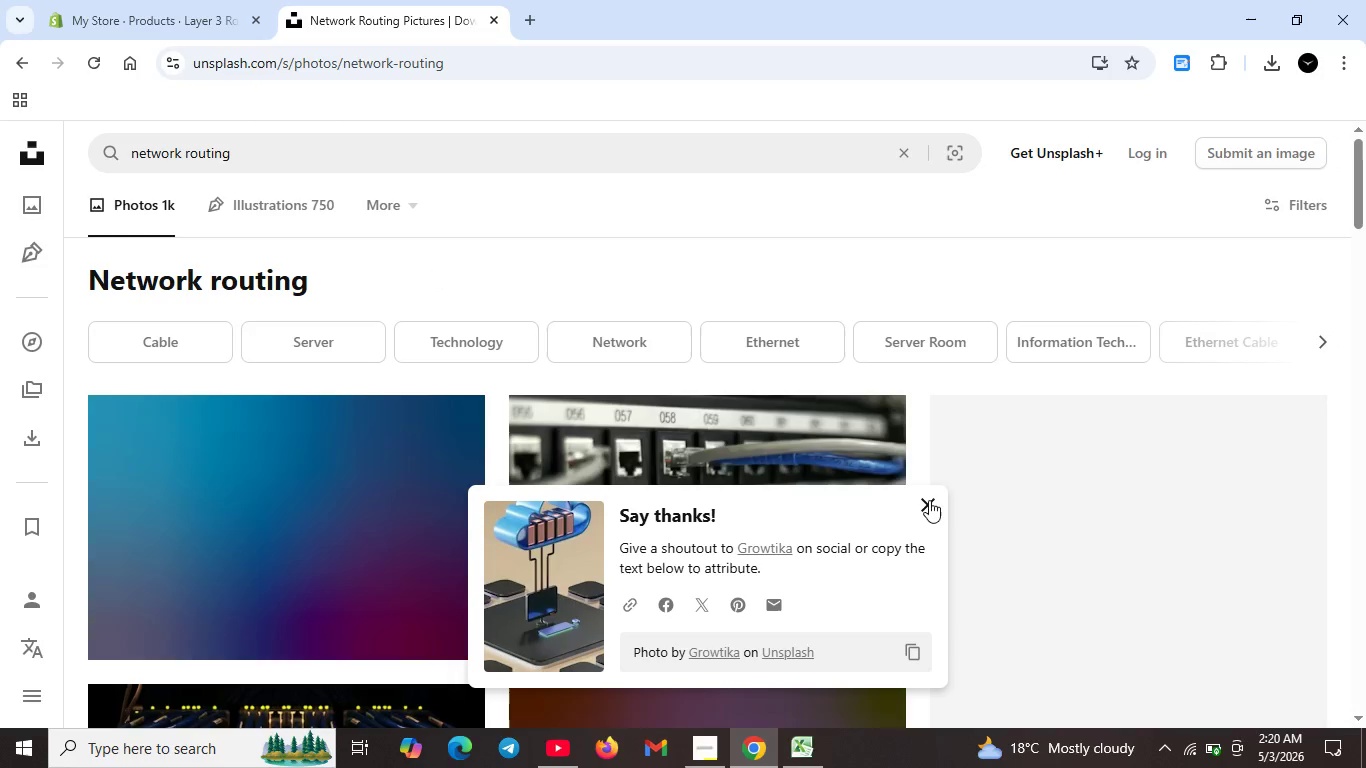 
left_click([932, 501])
 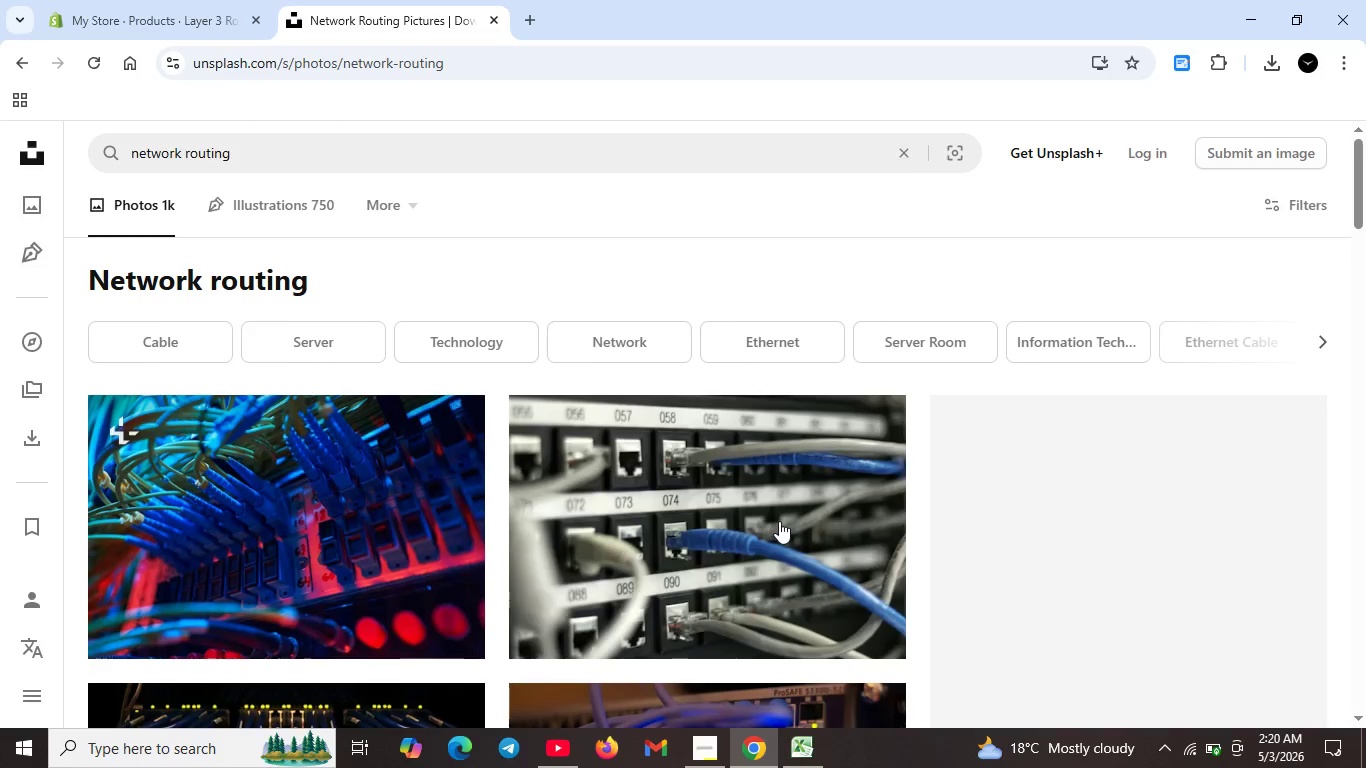 
scroll: coordinate [863, 501], scroll_direction: down, amount: 21.0
 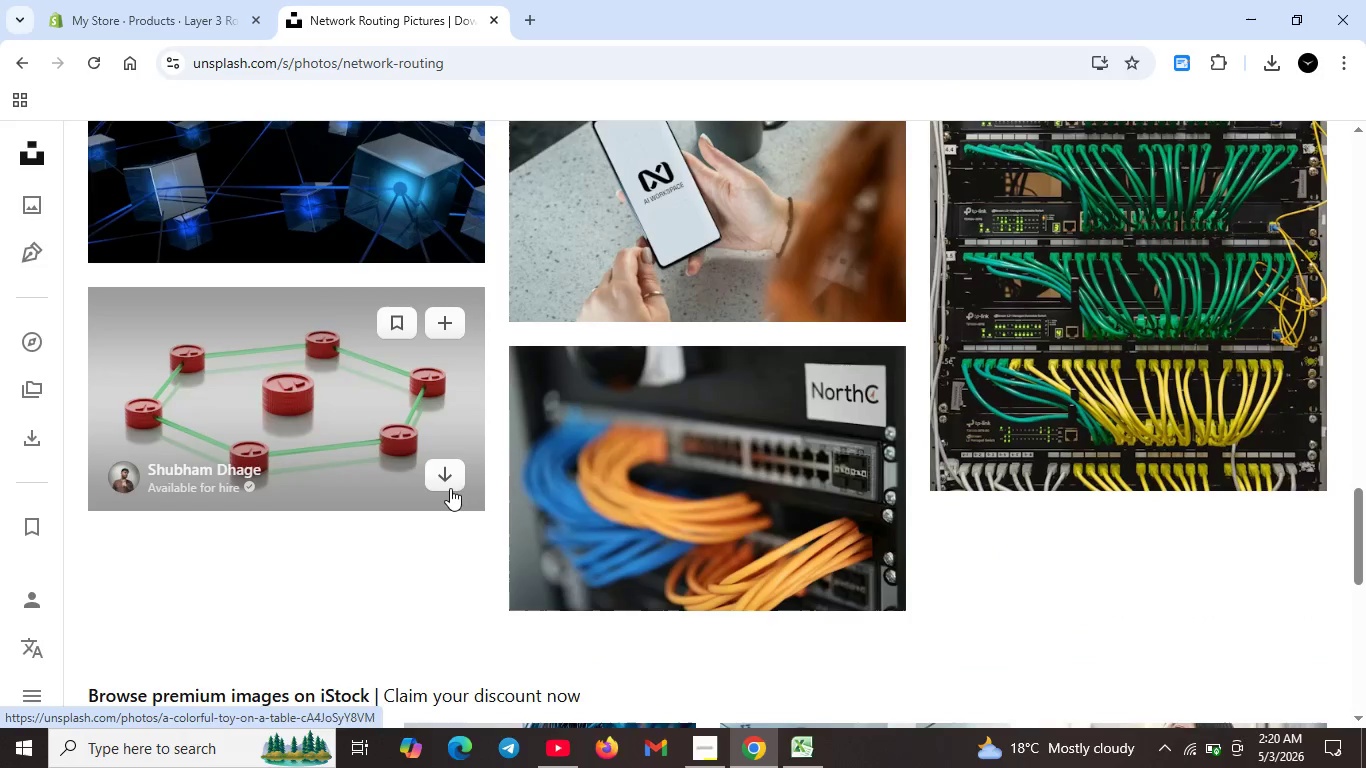 
left_click([449, 483])
 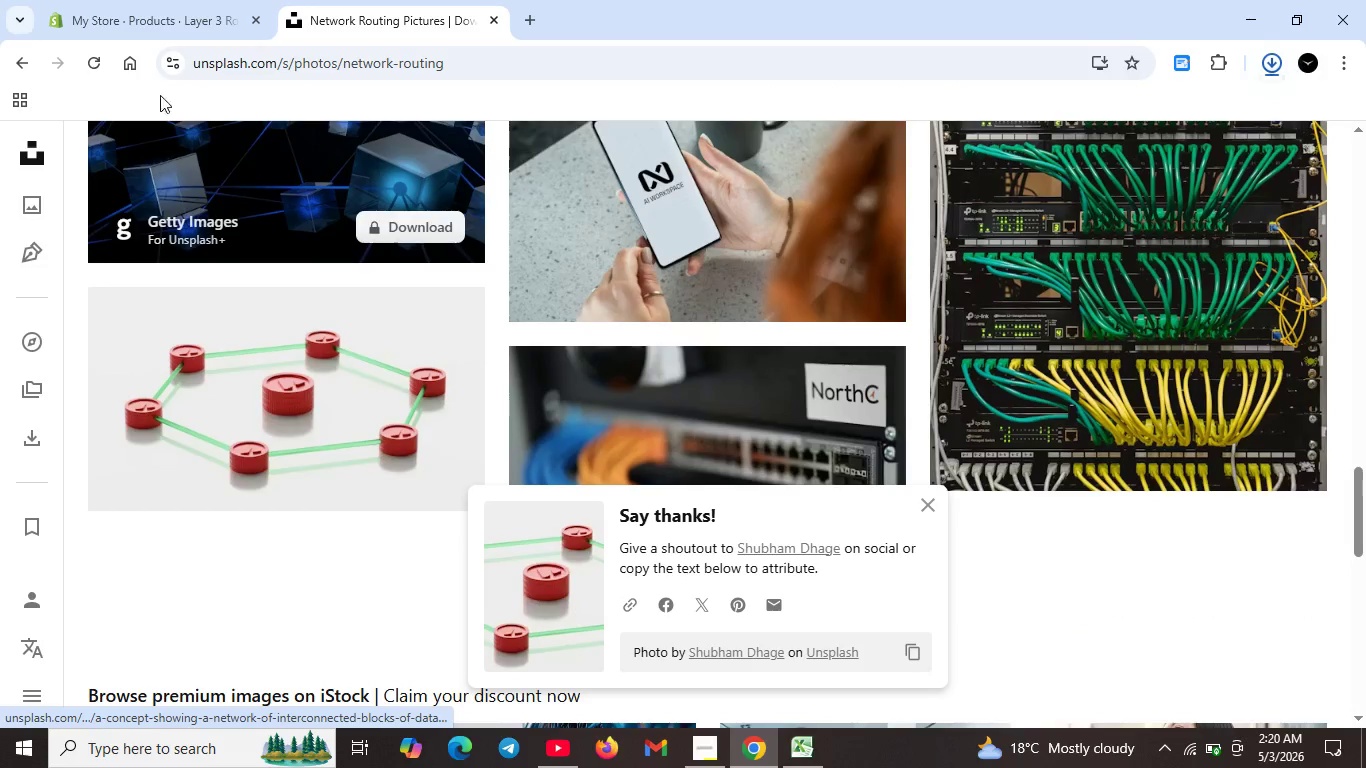 
left_click([170, 14])
 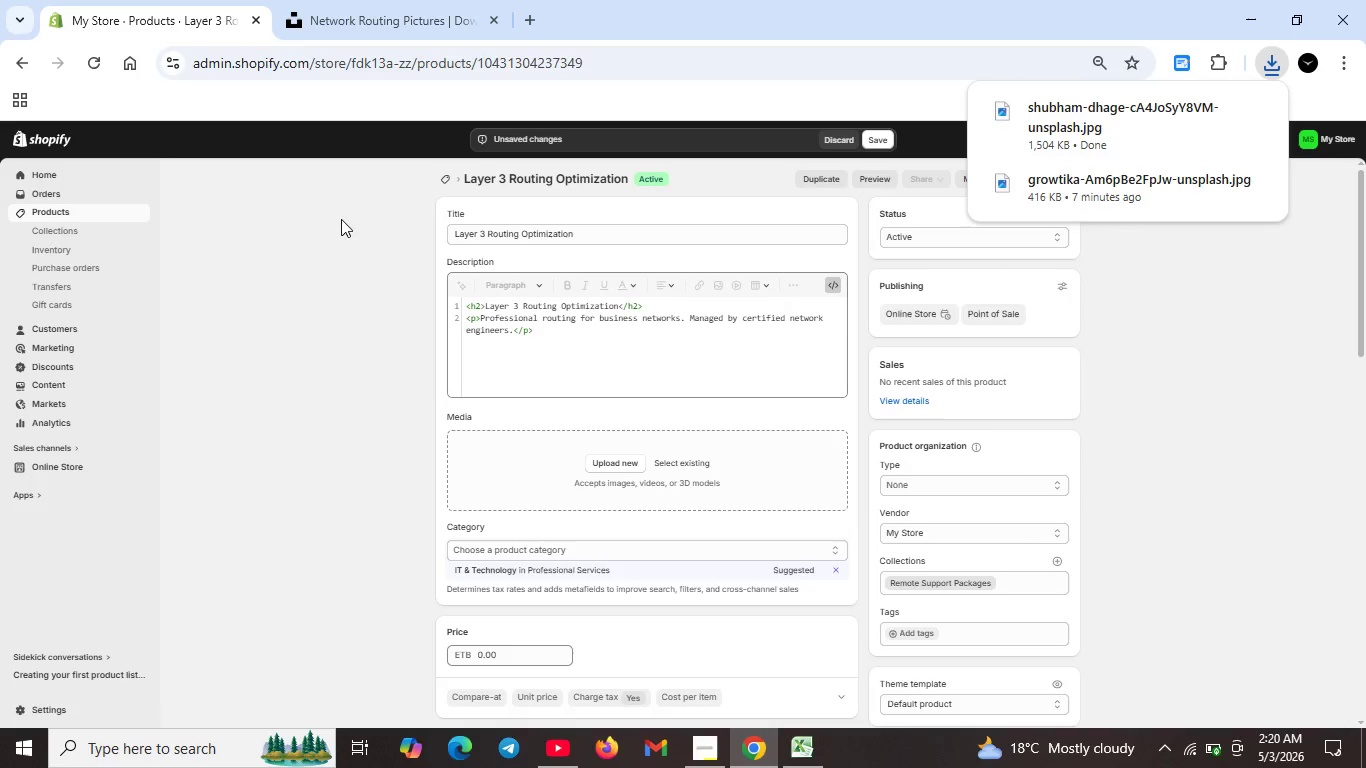 
left_click([604, 470])
 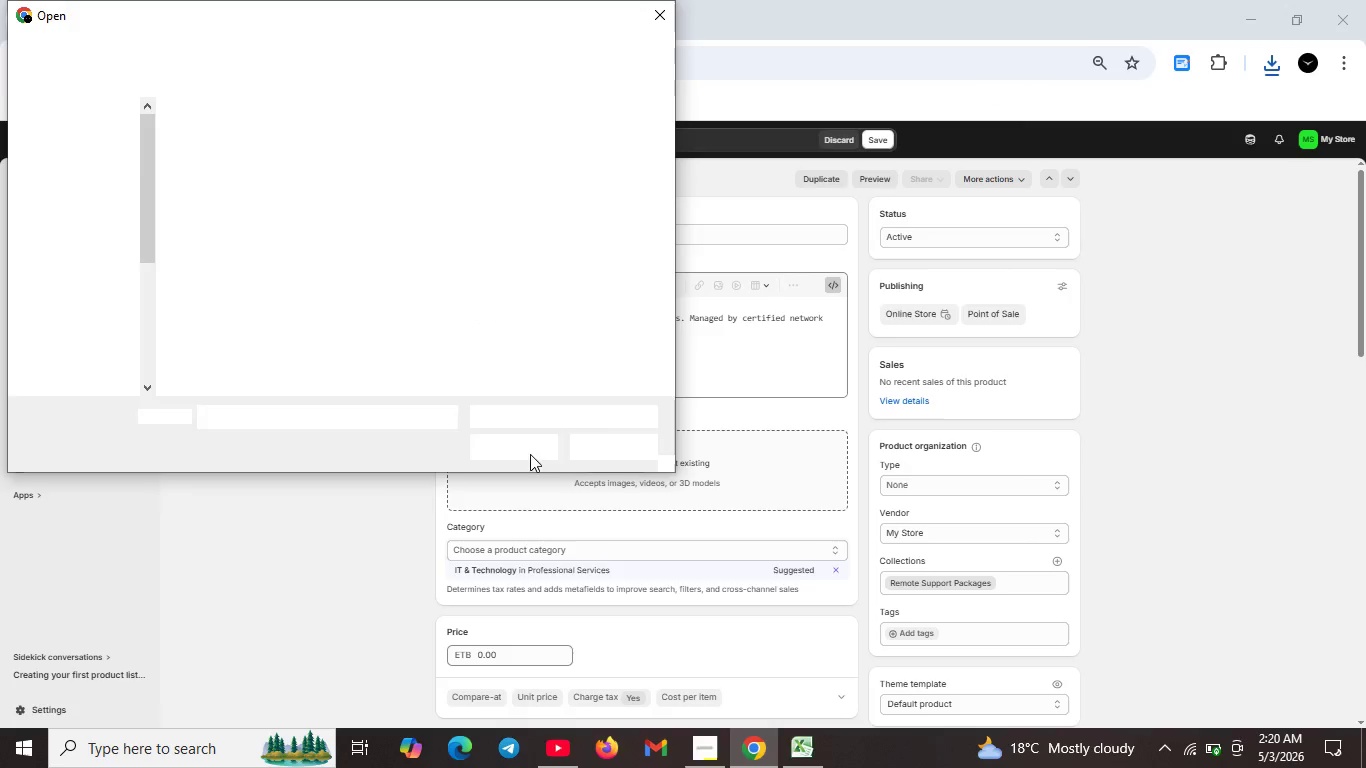 
type(sh)
 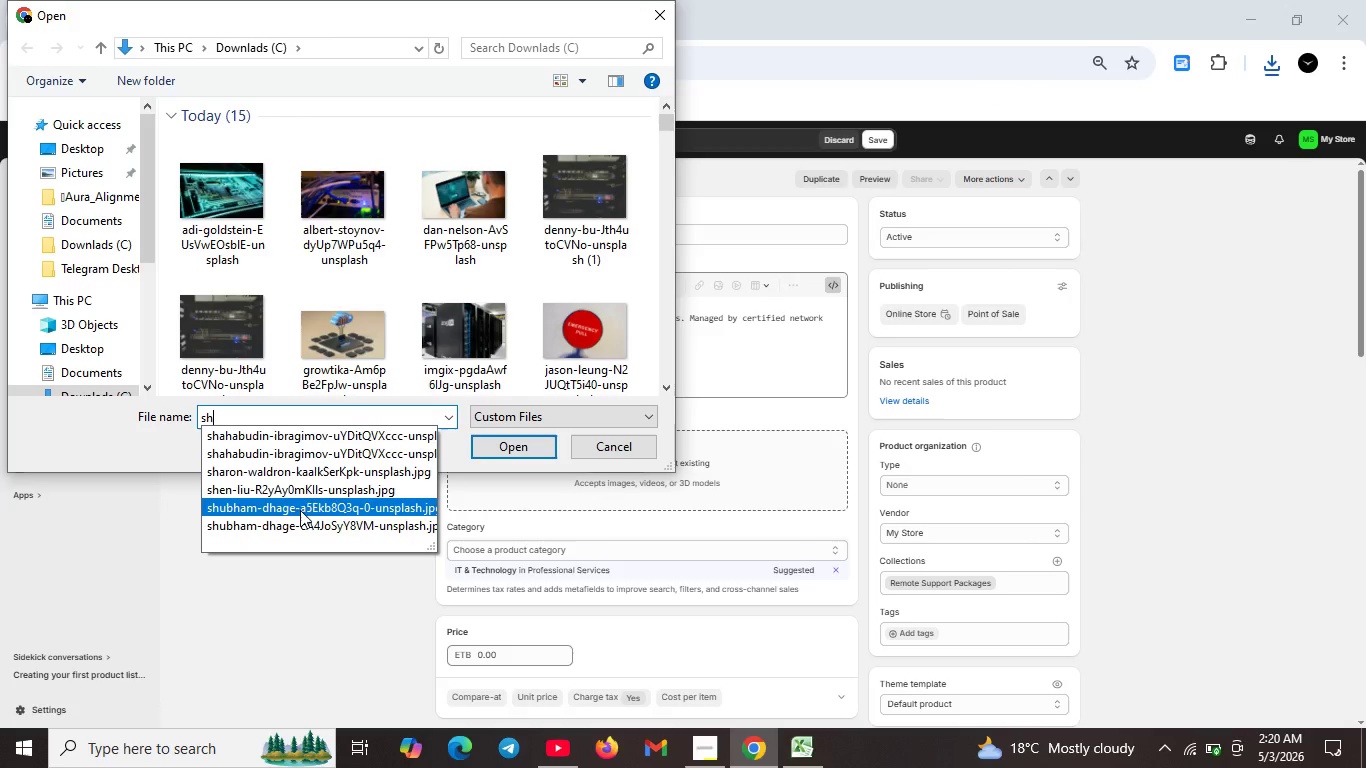 
wait(6.23)
 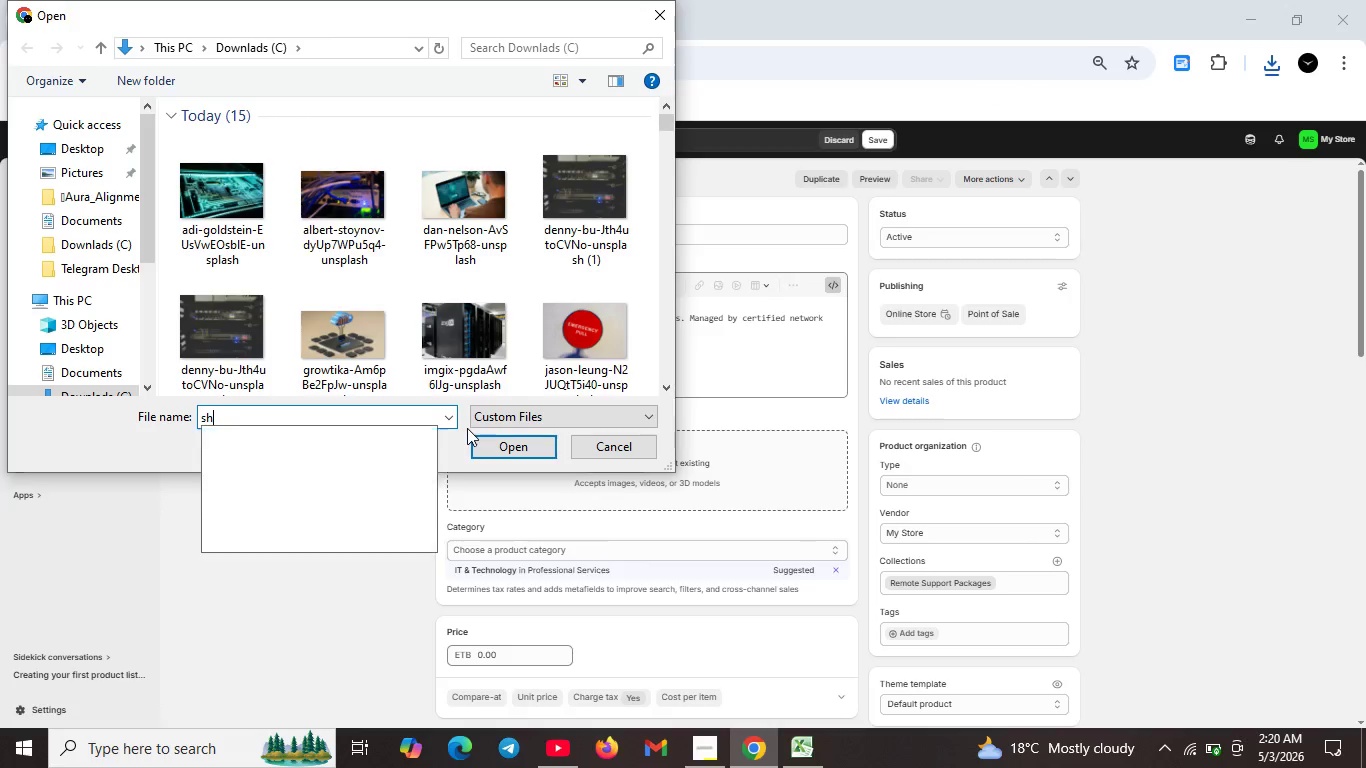 
left_click([300, 508])
 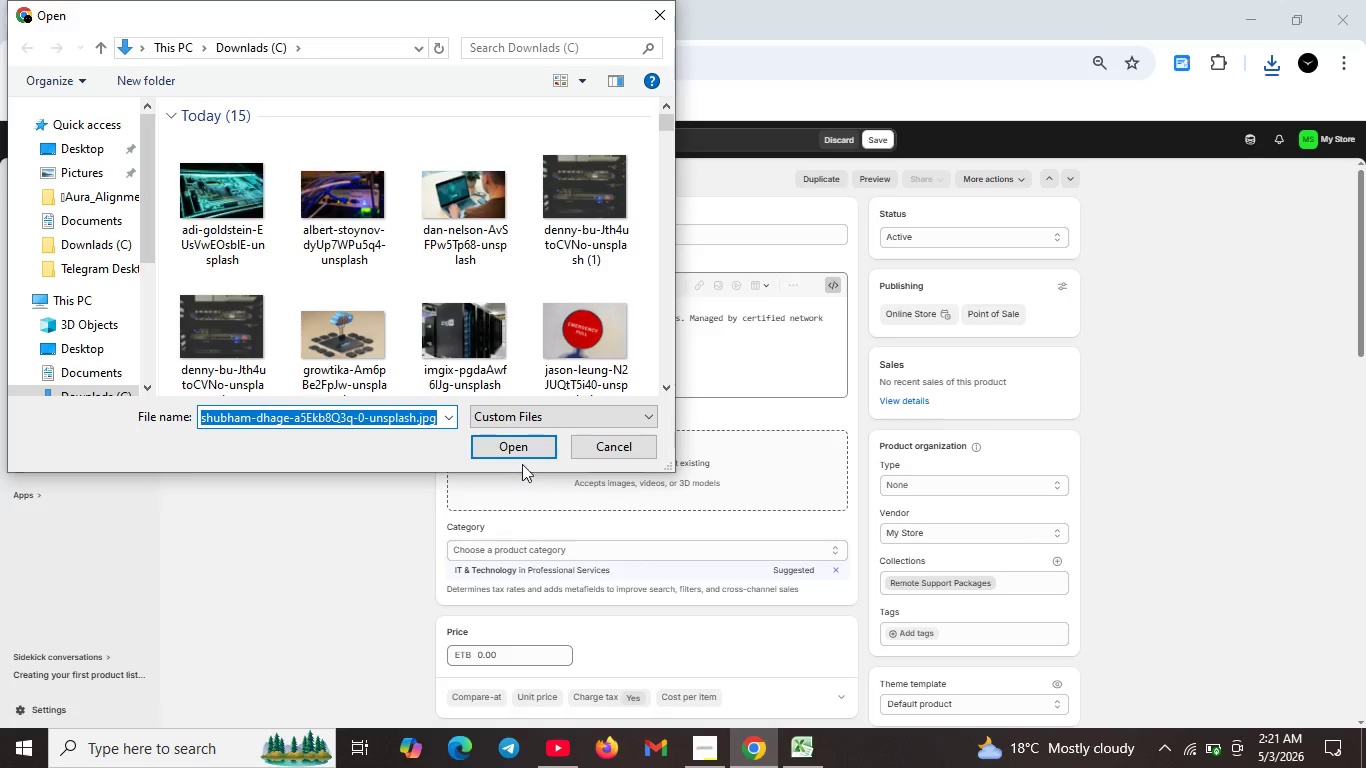 
left_click([528, 448])
 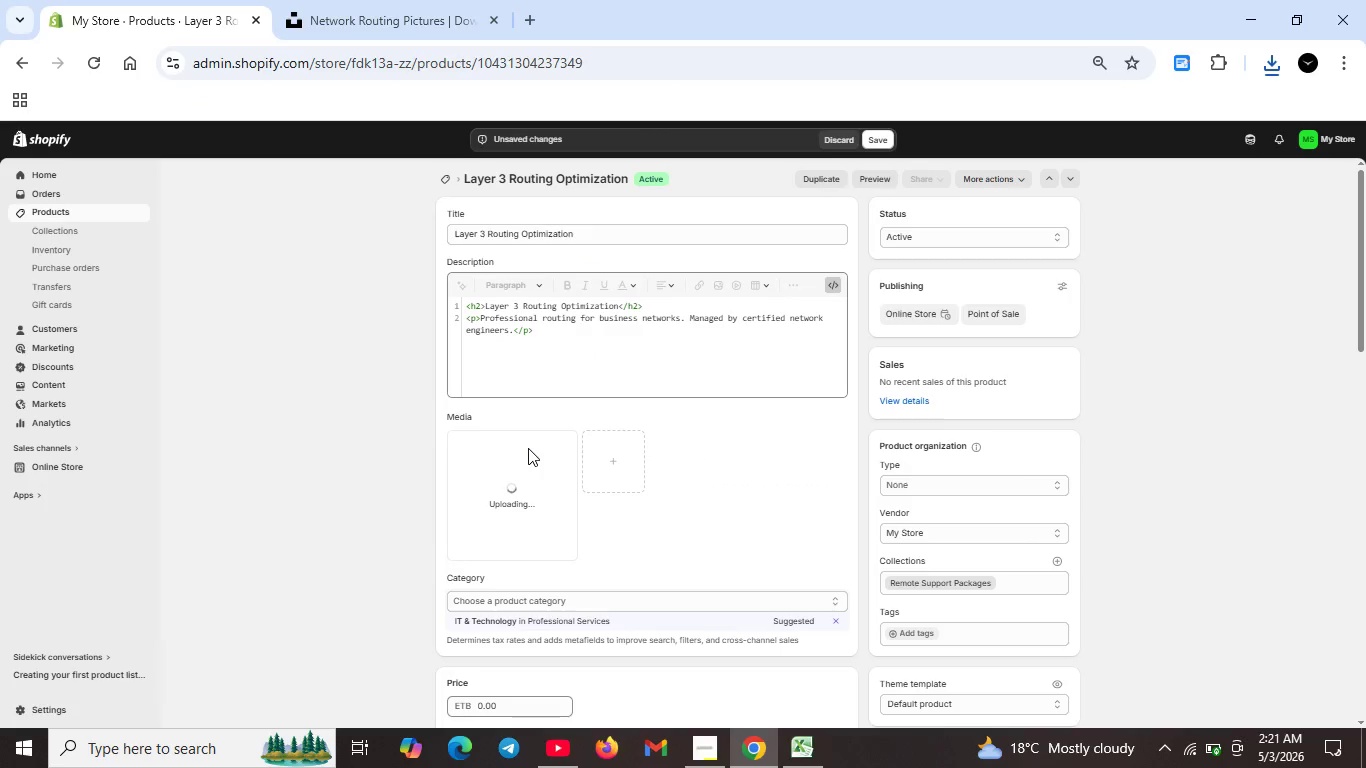 
scroll: coordinate [576, 518], scroll_direction: down, amount: 3.0
 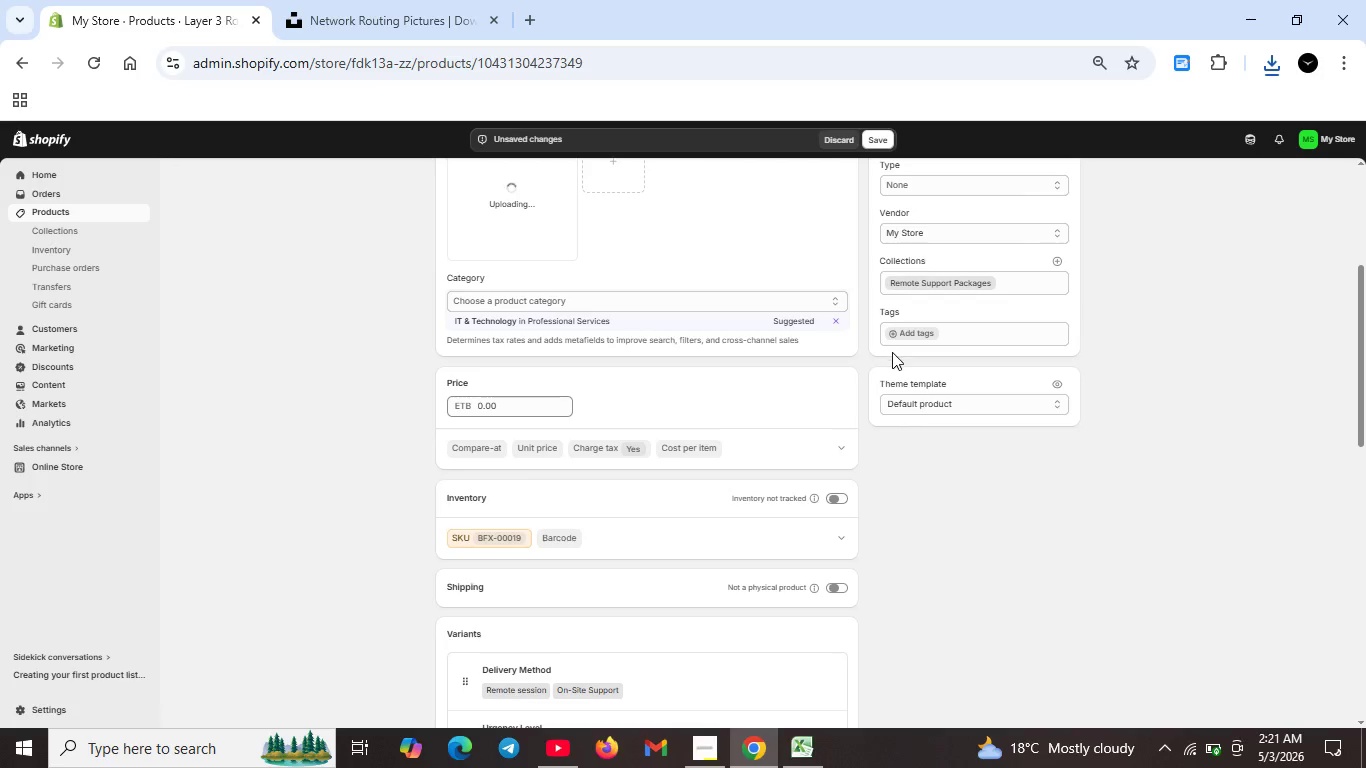 
wait(5.3)
 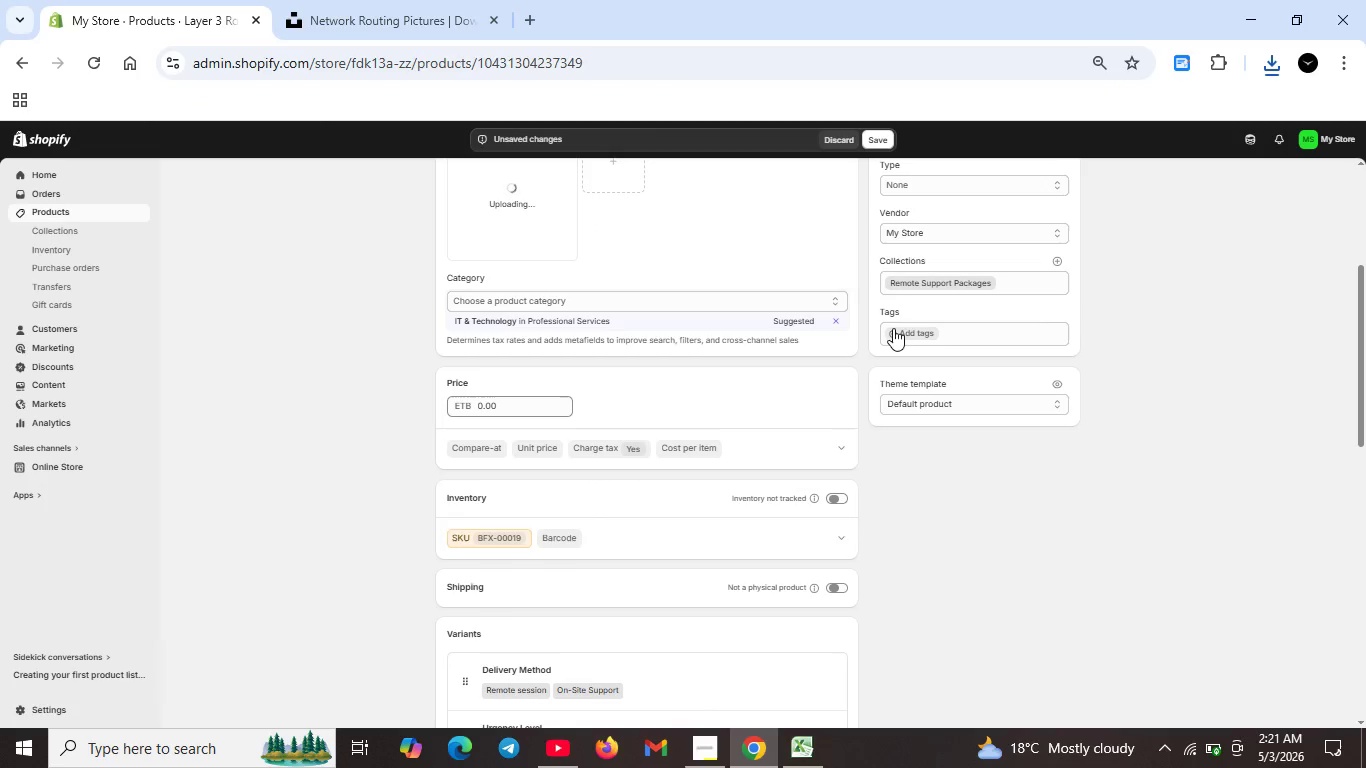 
left_click([894, 331])
 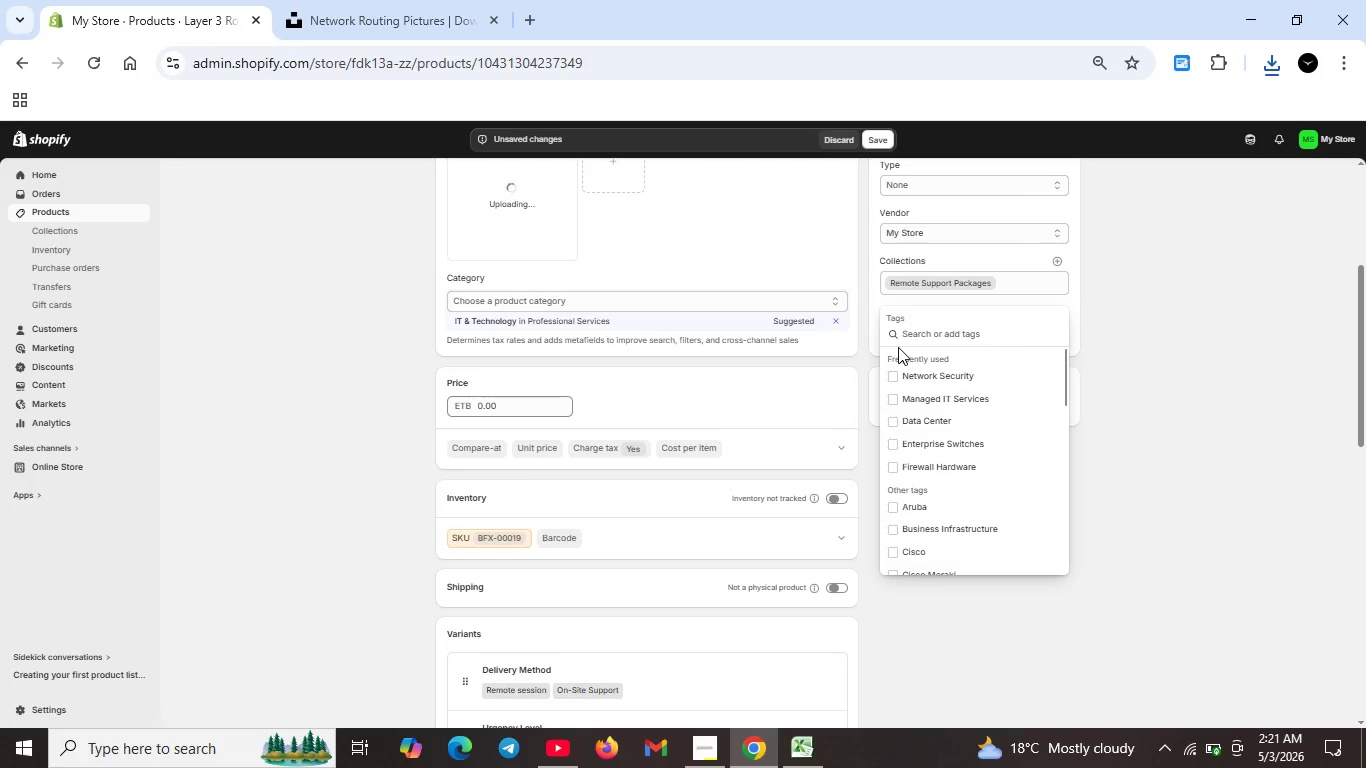 
type(Remote Support)
 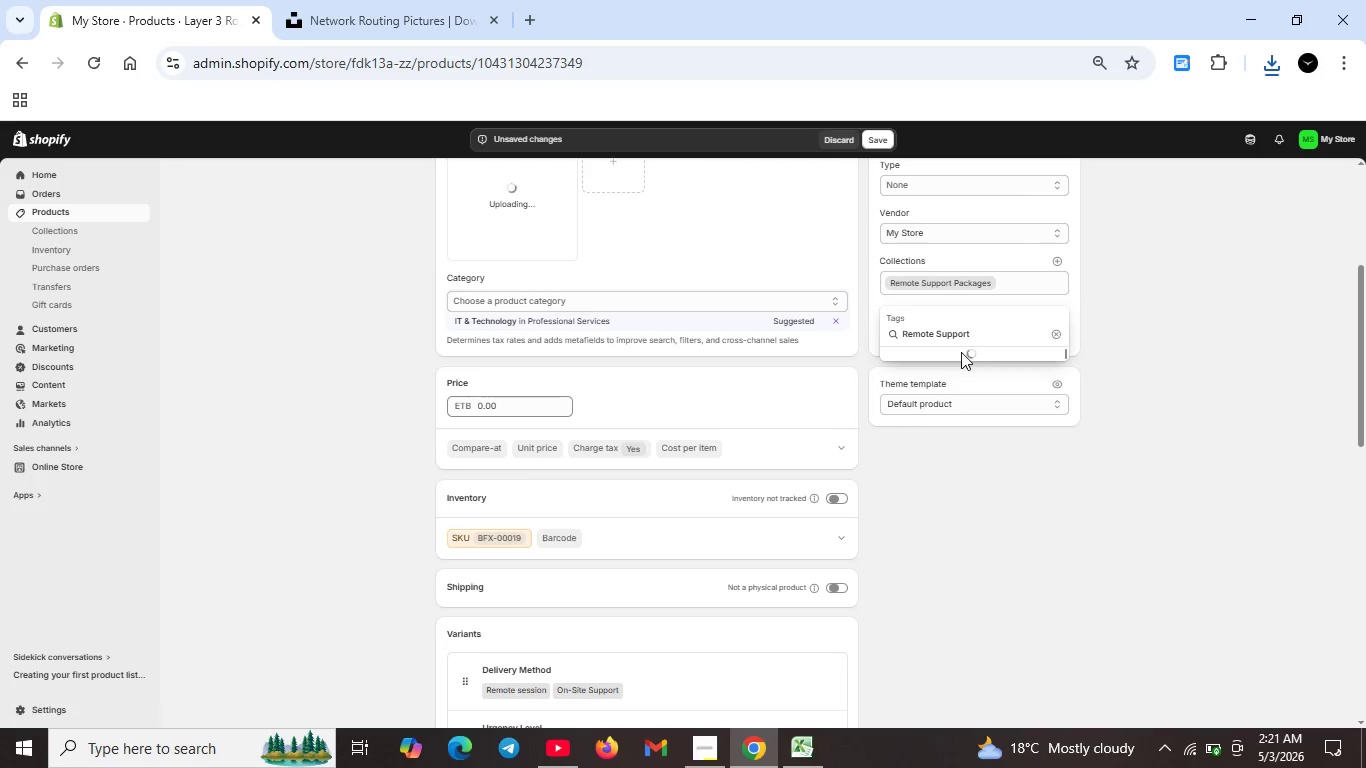 
wait(6.64)
 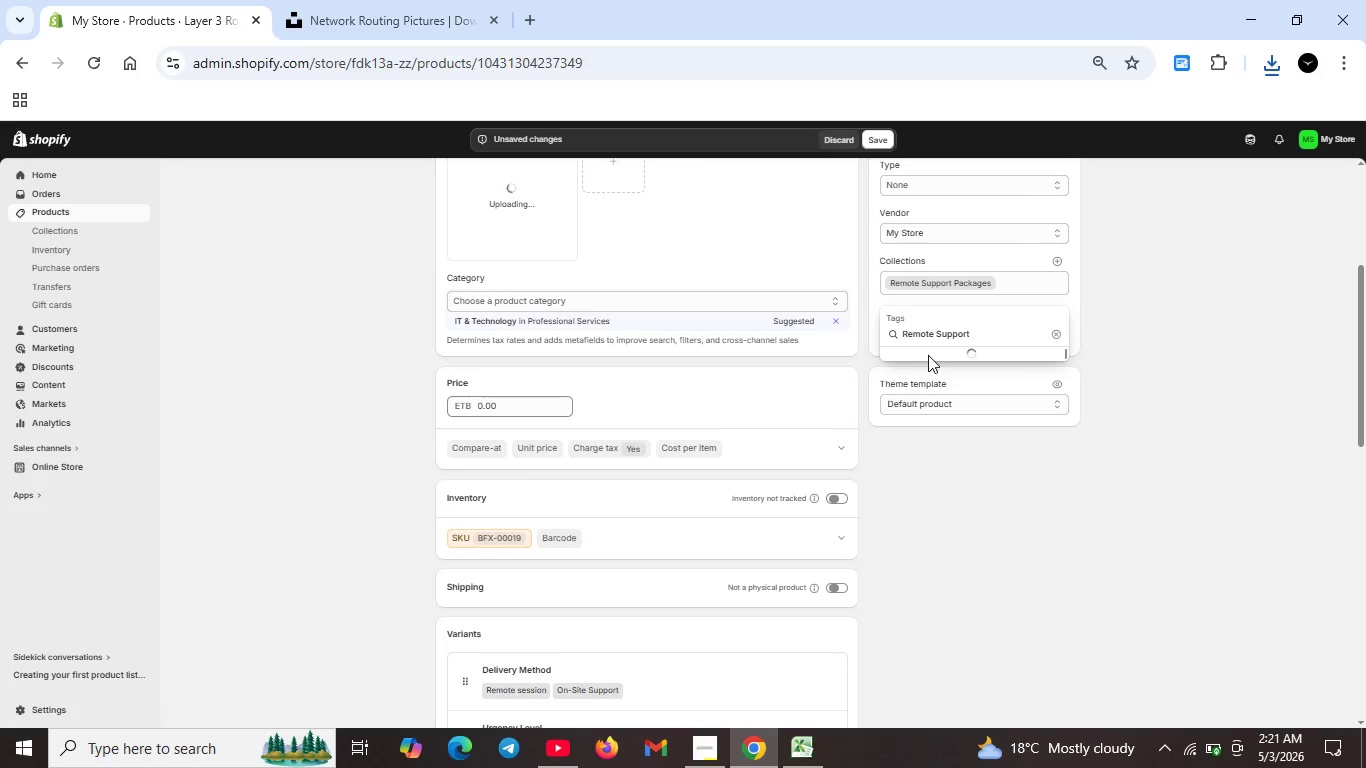 
left_click([1057, 336])
 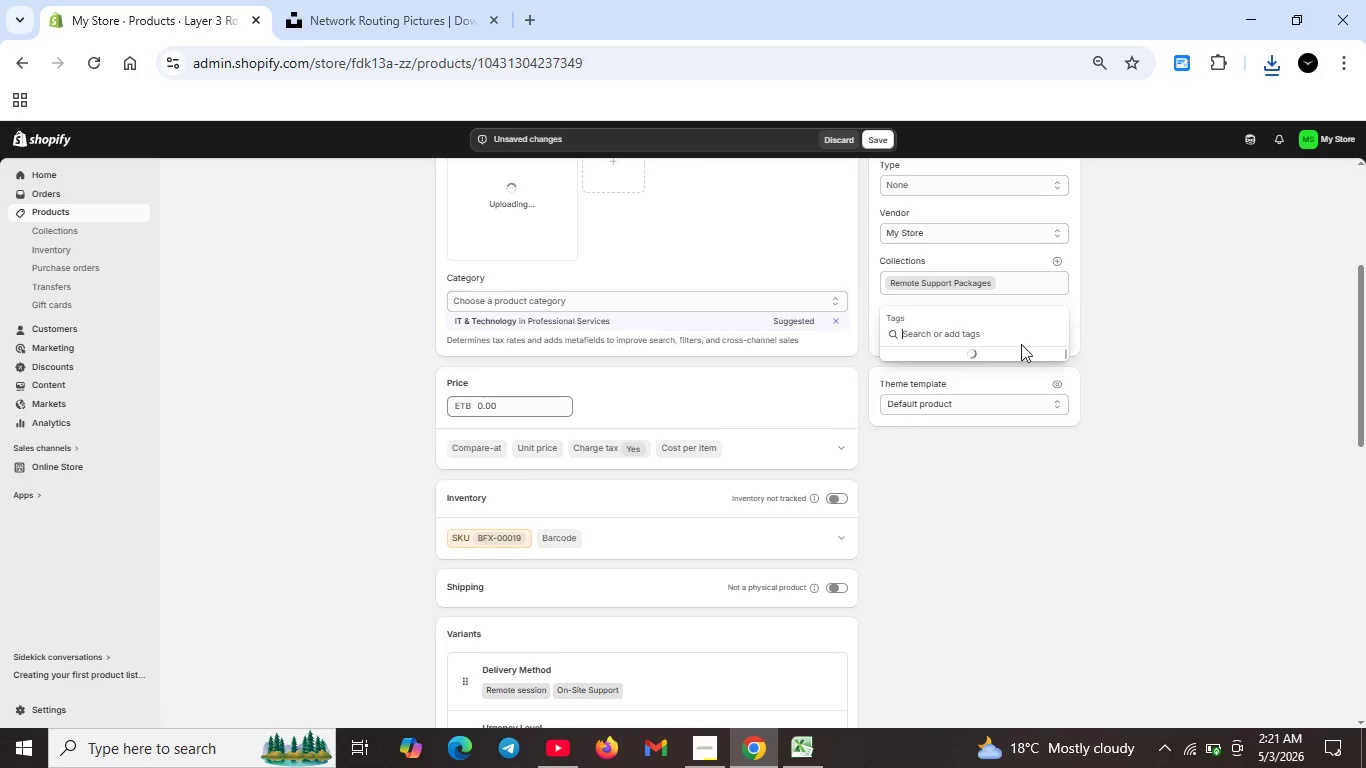 
left_click([1124, 362])
 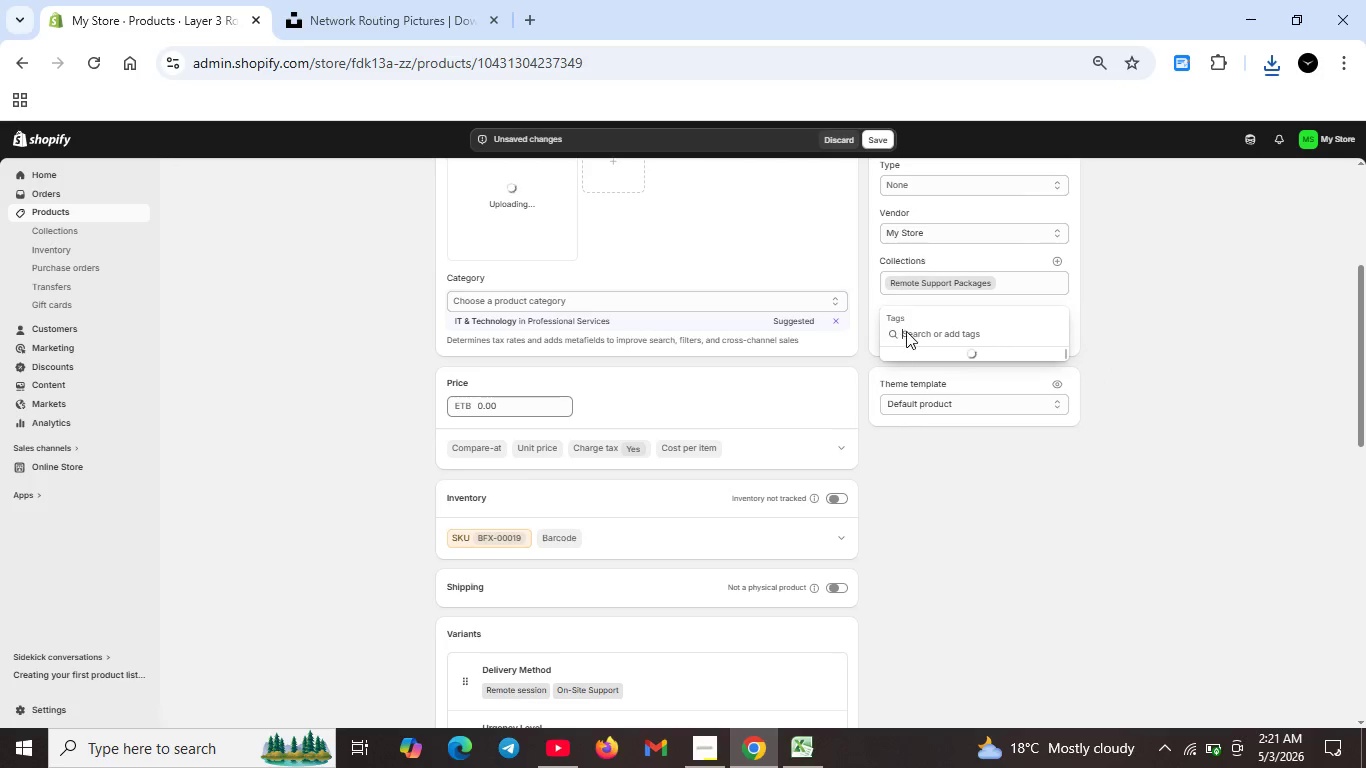 
type(Remote Support)
 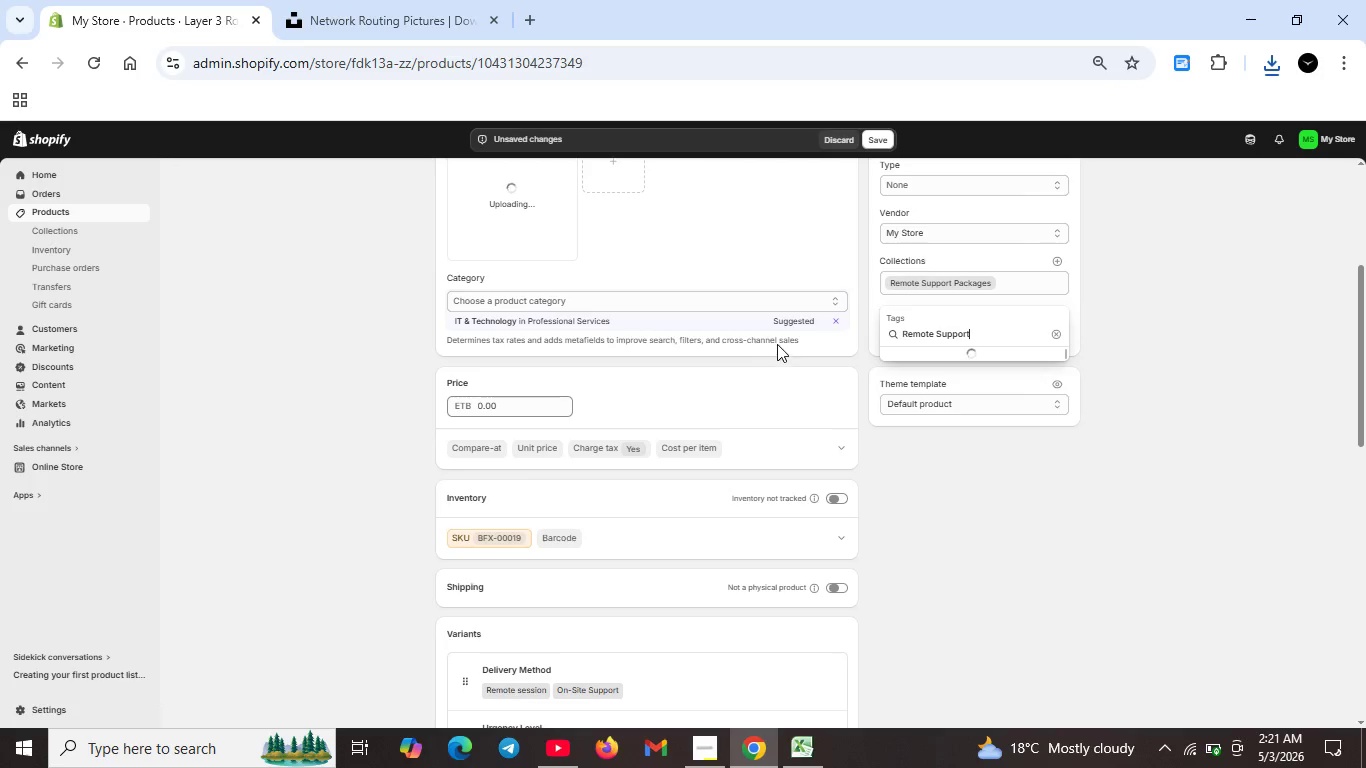 
scroll: coordinate [781, 340], scroll_direction: none, amount: 0.0
 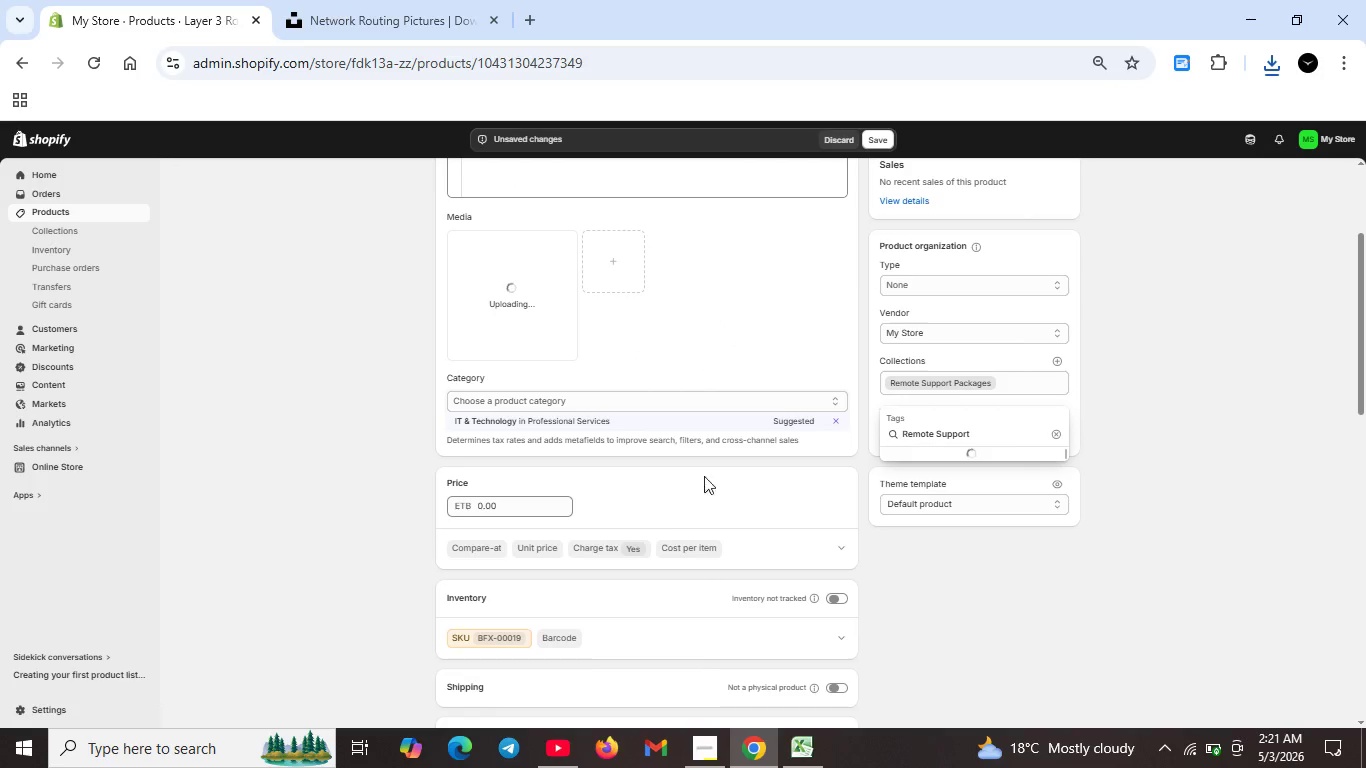 
left_click([696, 755])